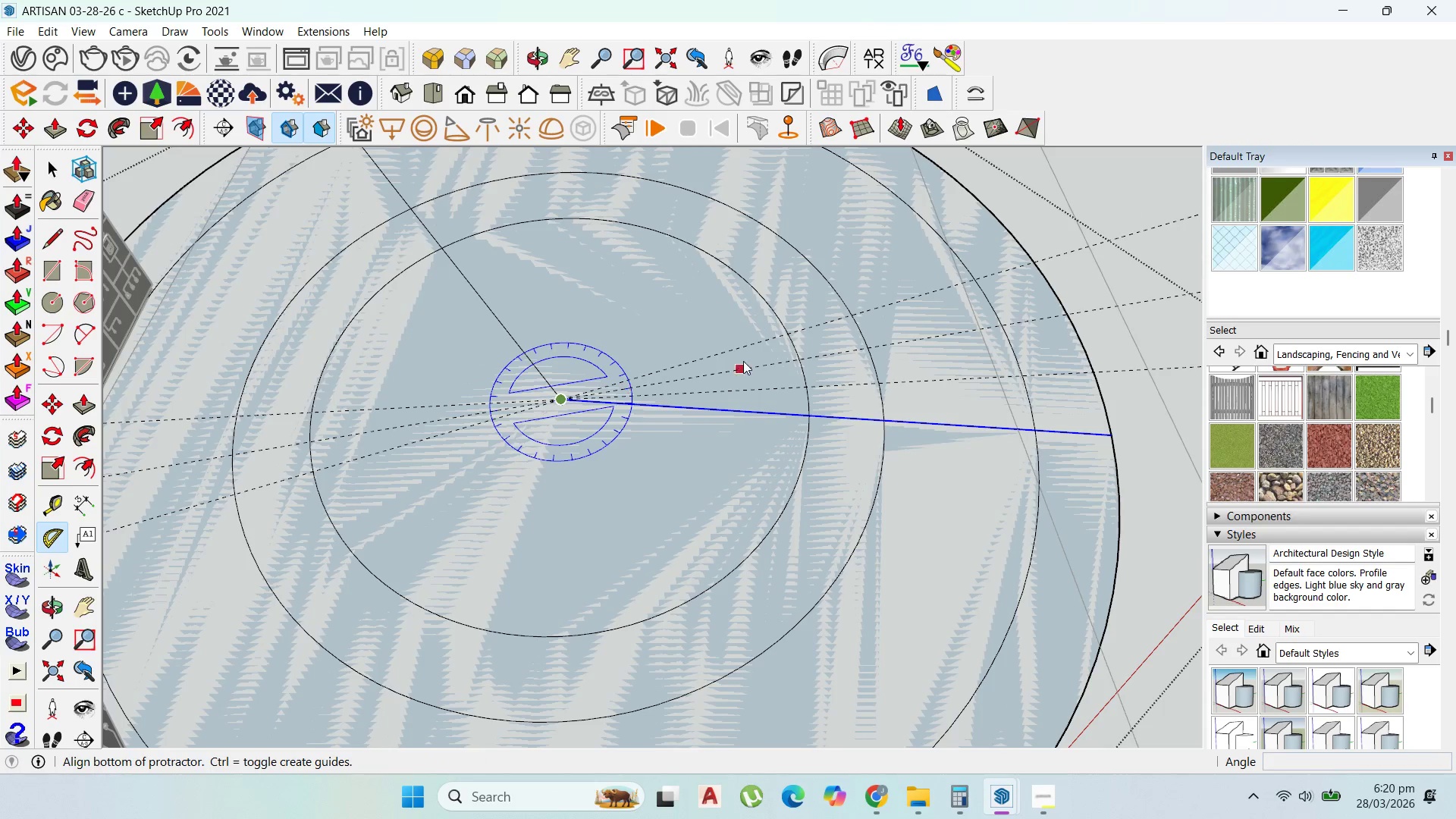 
left_click([752, 344])
 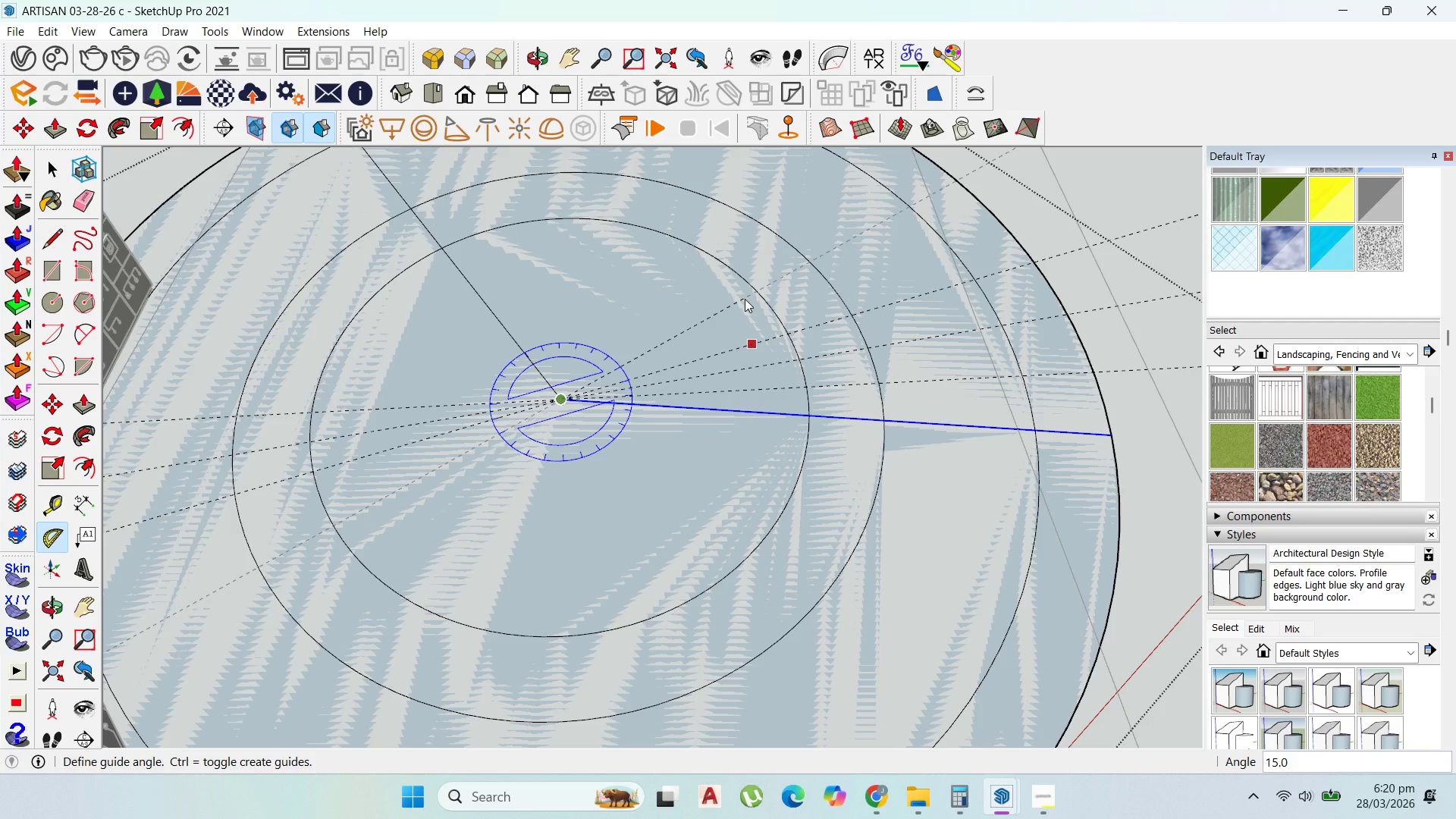 
key(8)
 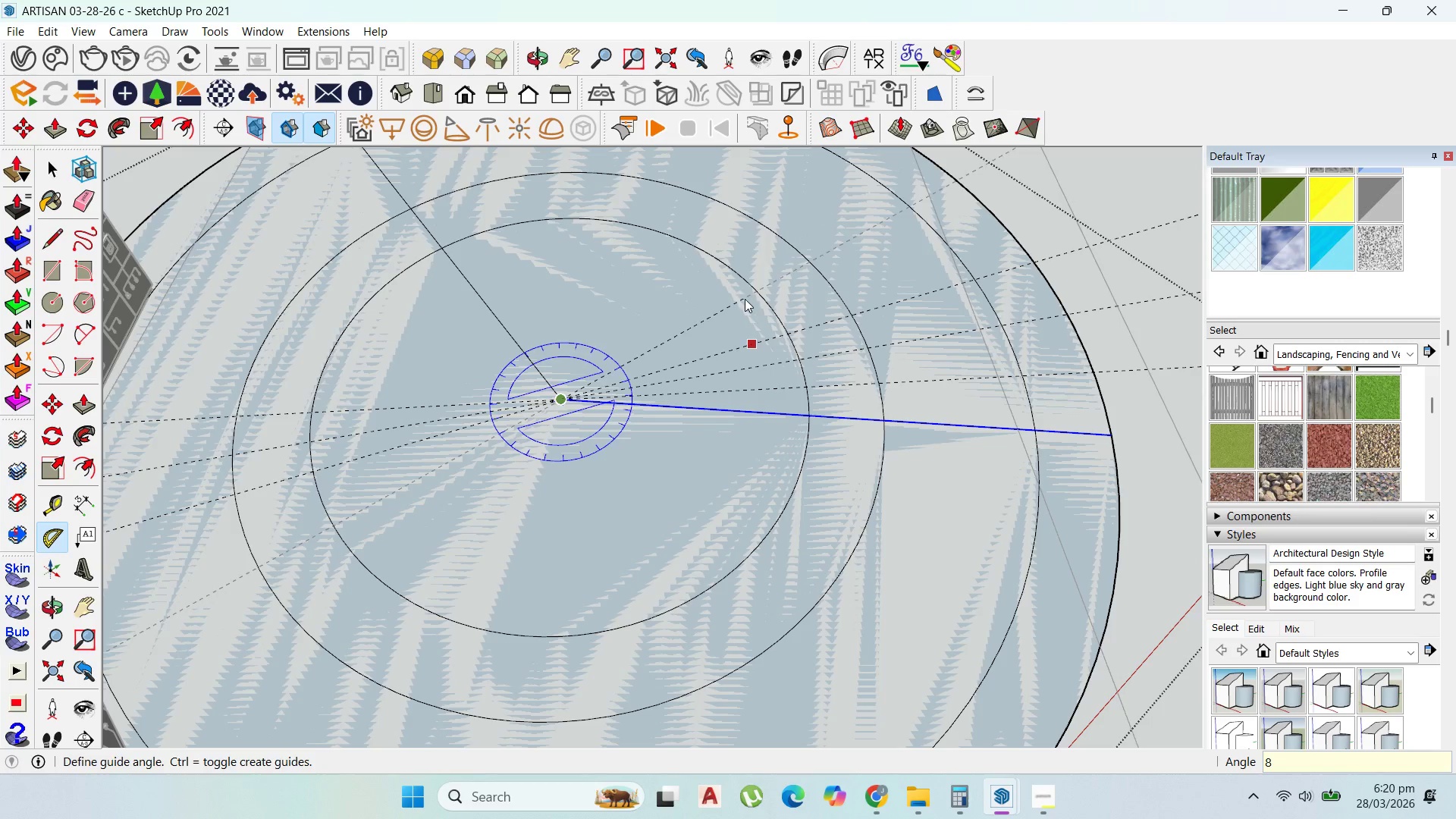 
key(Enter)
 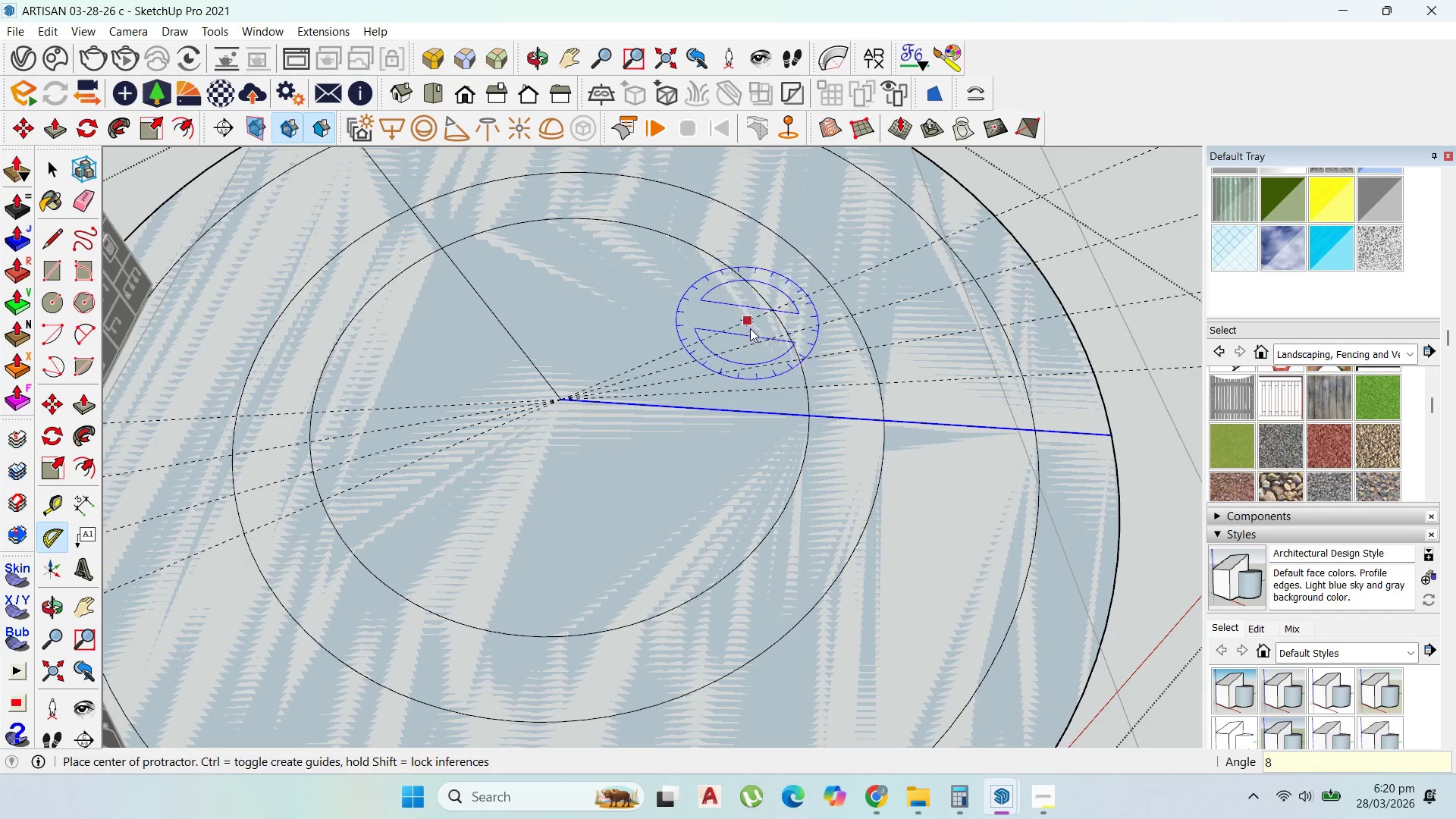 
scroll: coordinate [605, 412], scroll_direction: down, amount: 3.0
 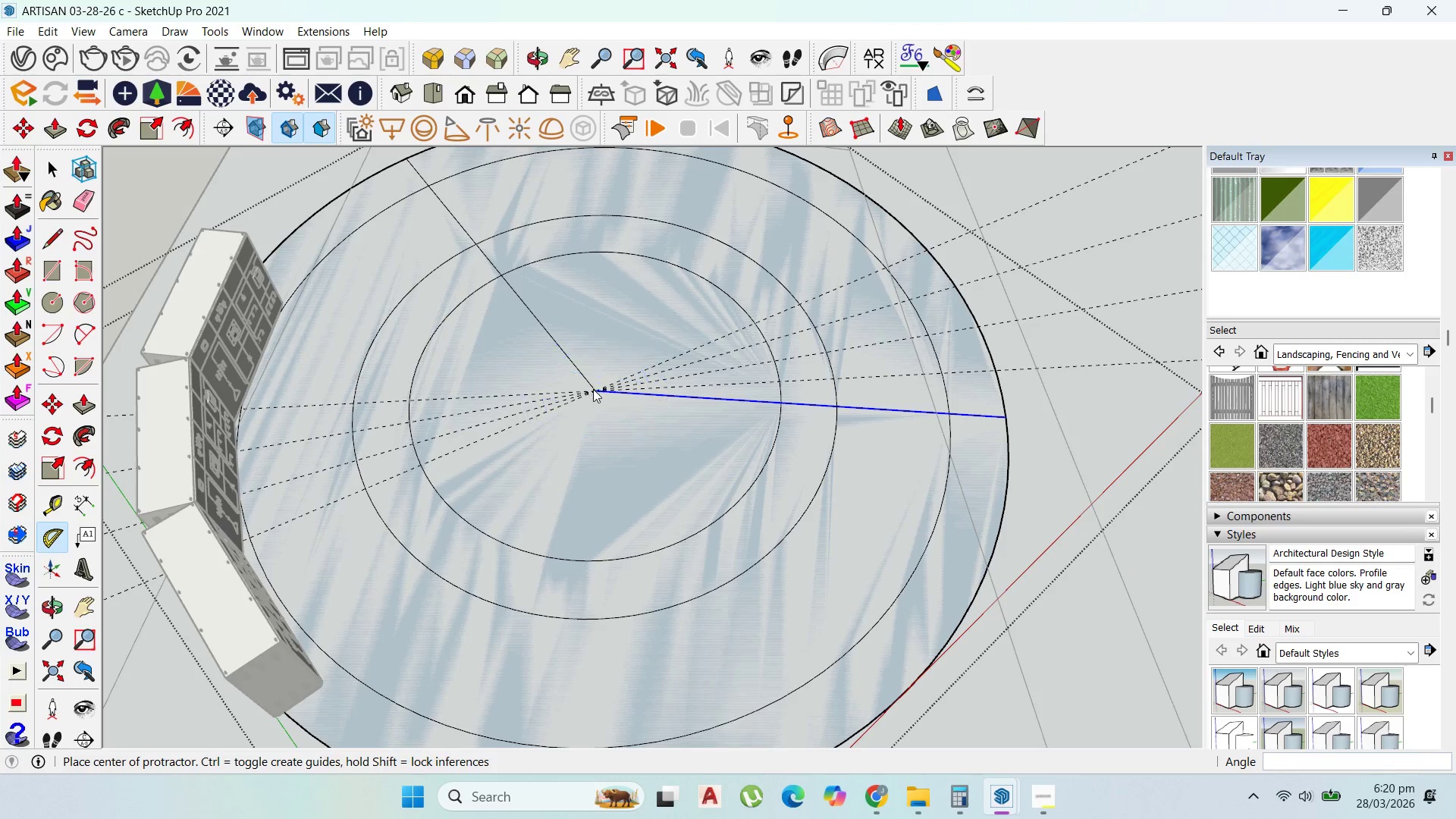 
left_click([595, 388])
 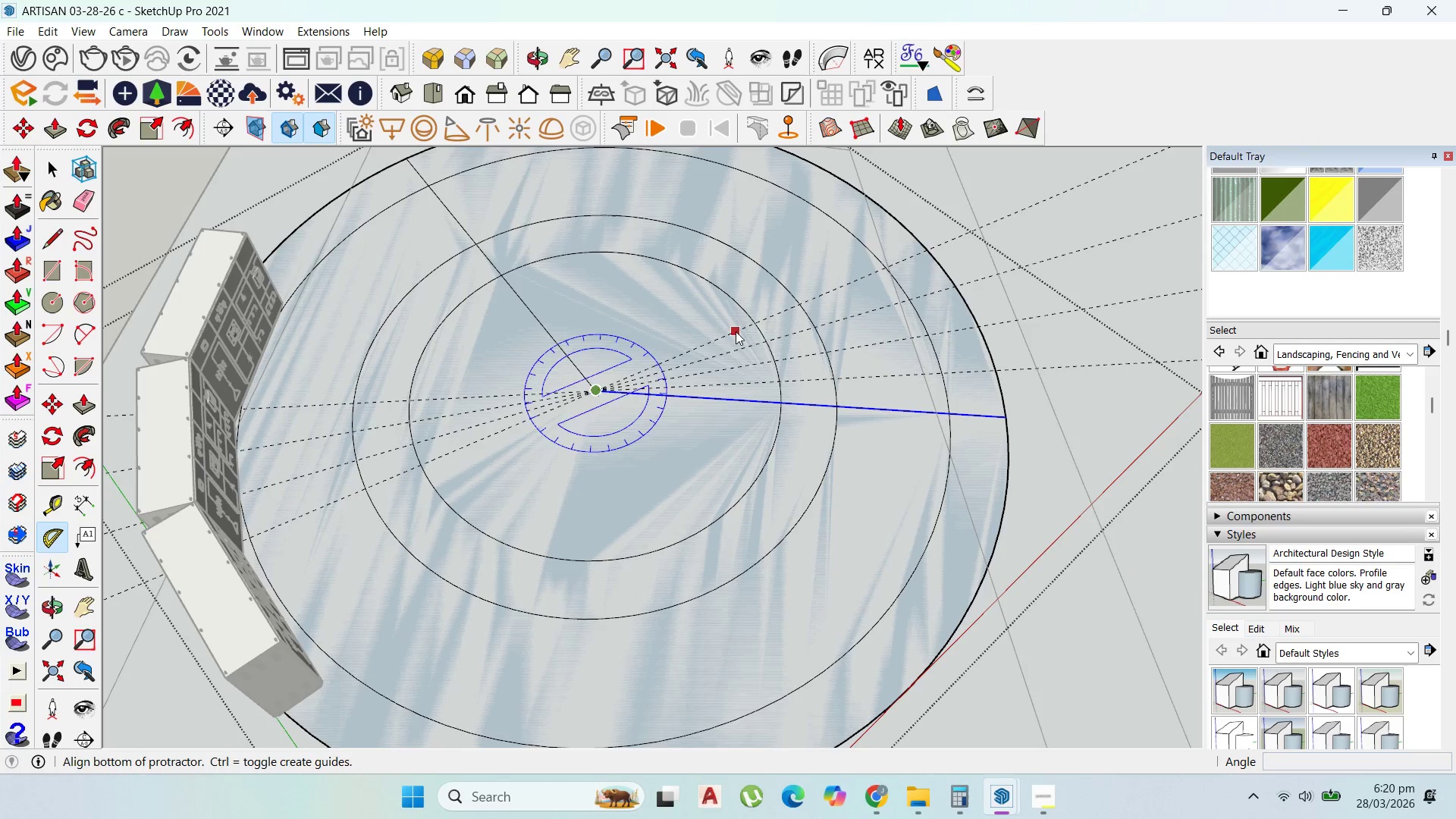 
left_click([736, 329])
 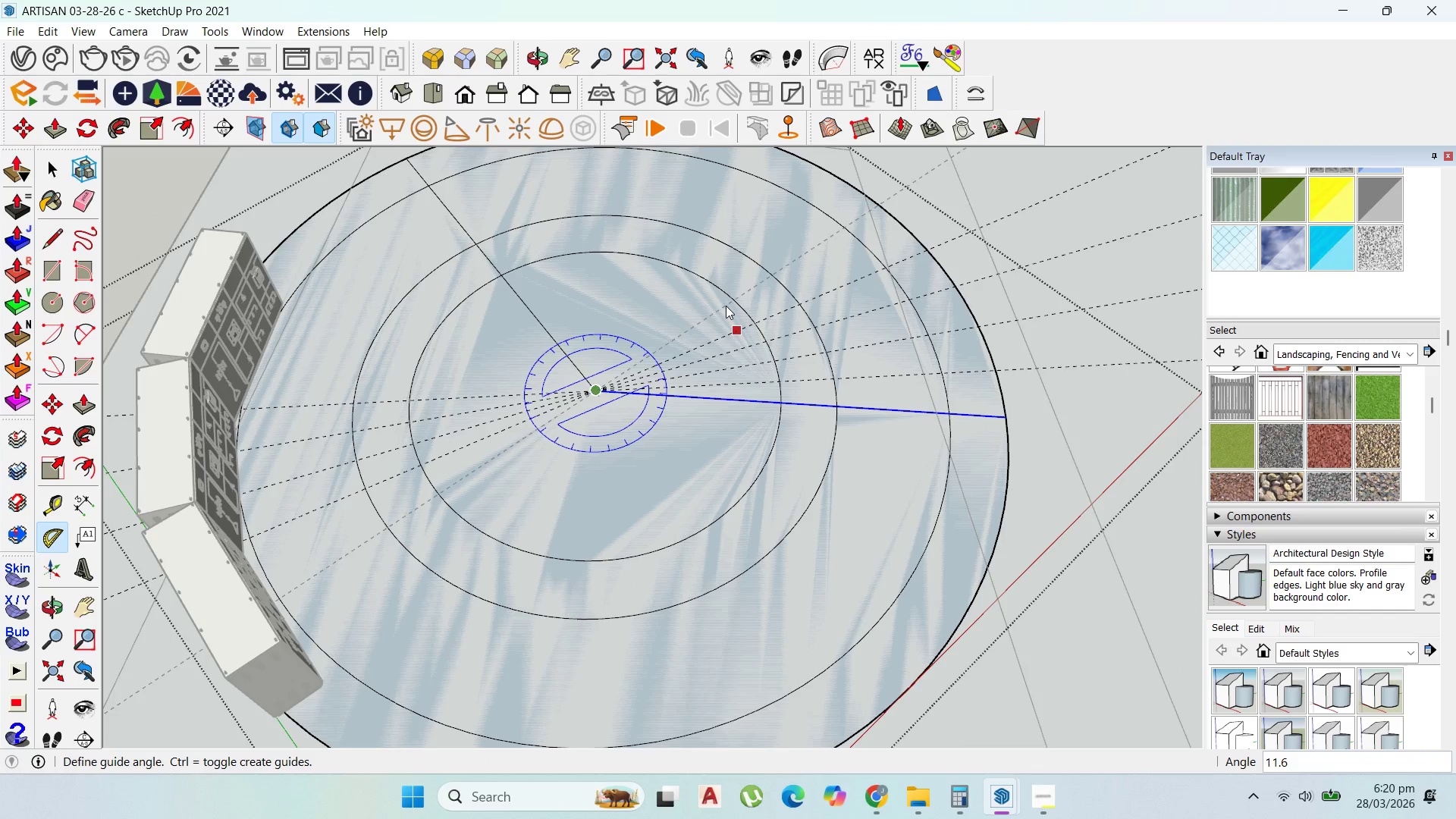 
scroll: coordinate [721, 309], scroll_direction: up, amount: 6.0
 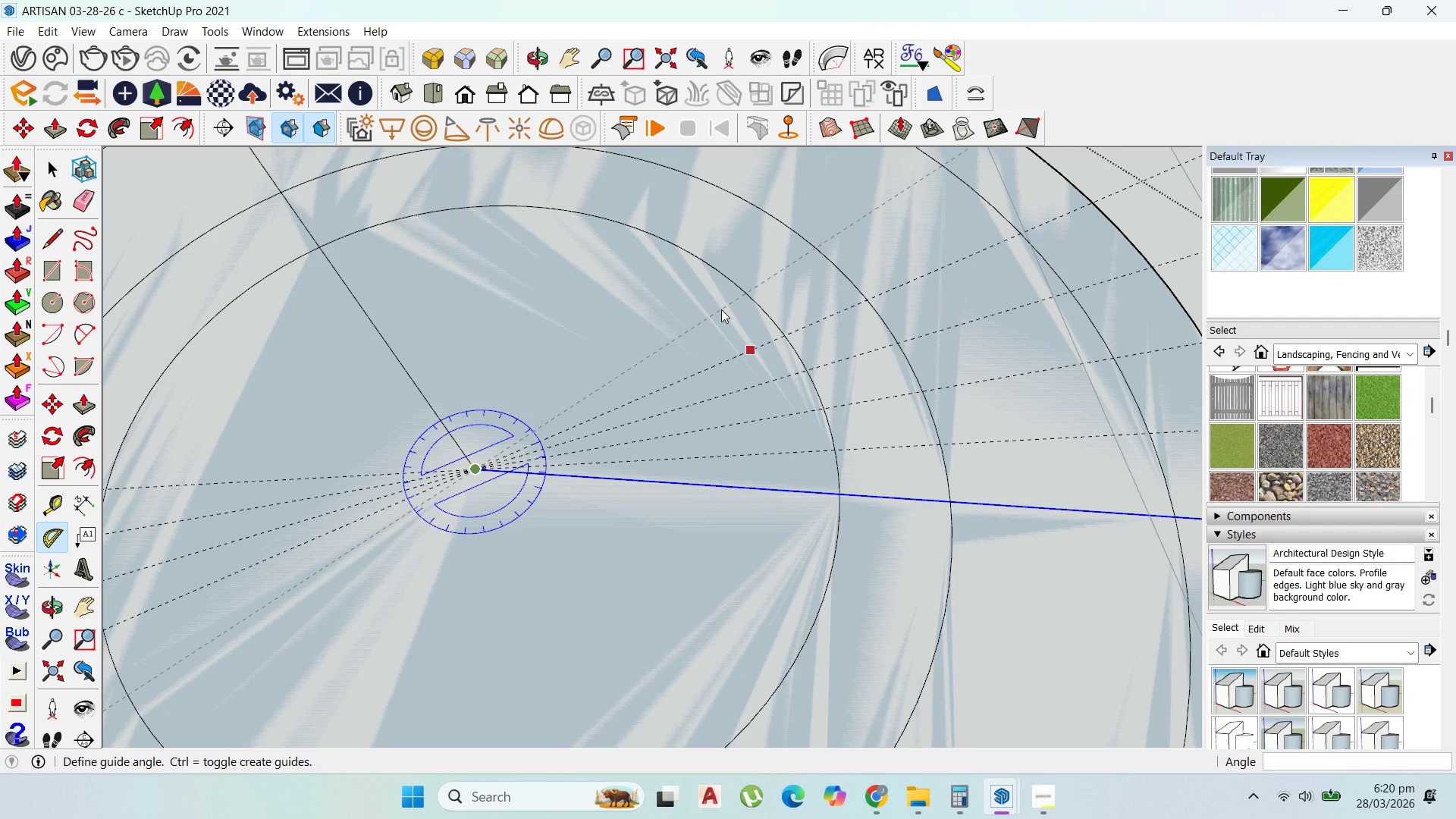 
key(8)
 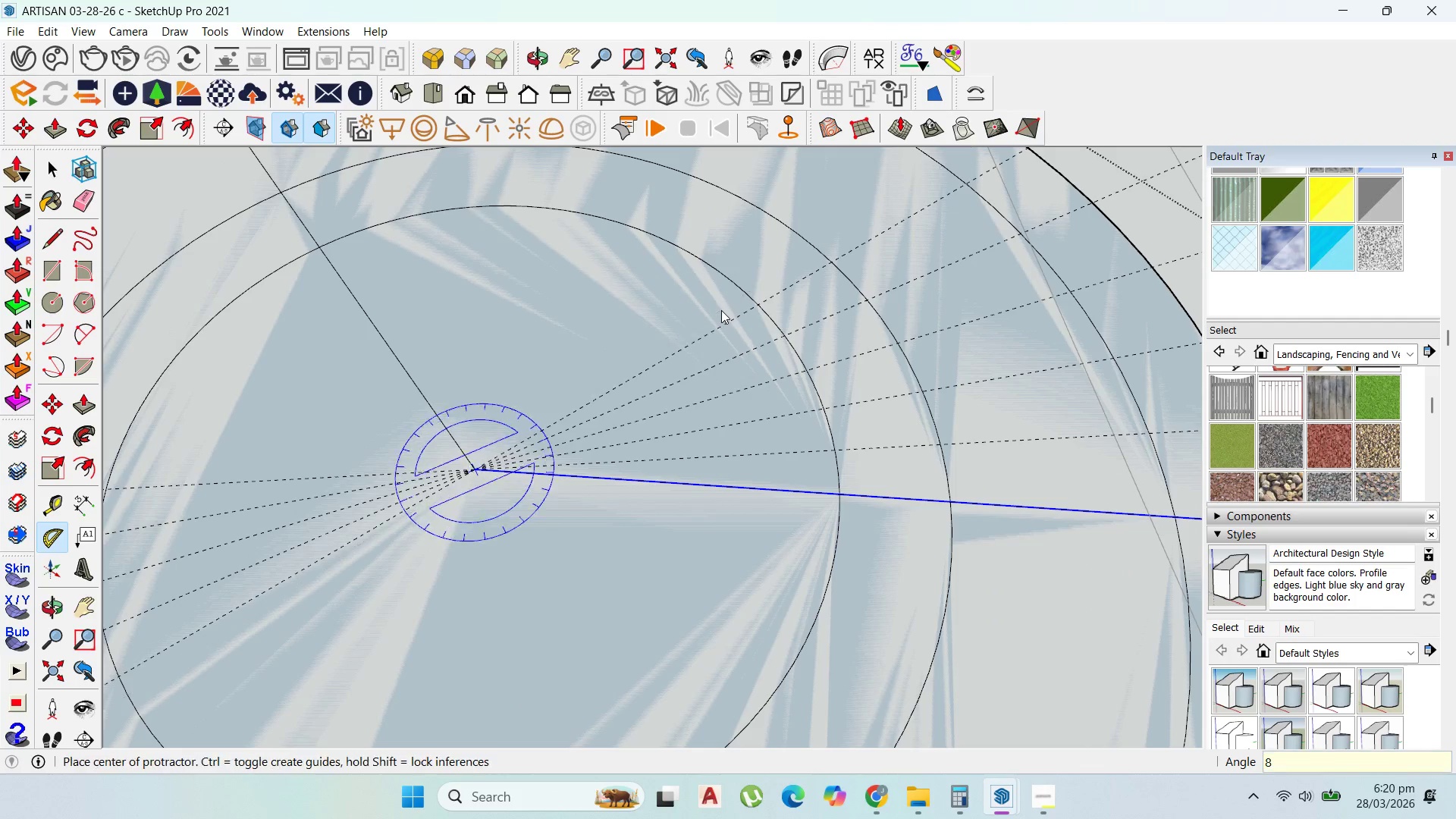 
key(Enter)
 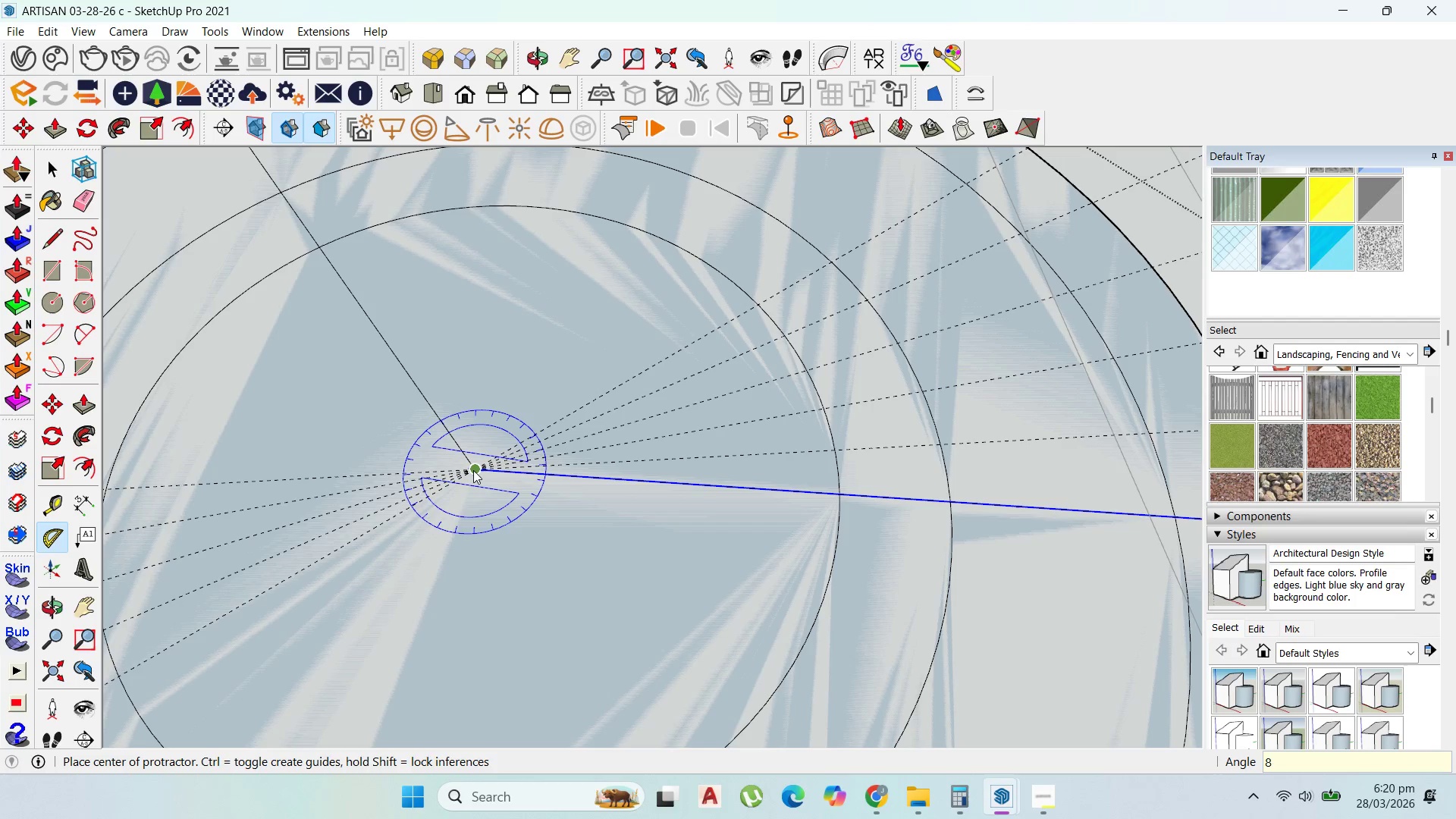 
left_click([473, 470])
 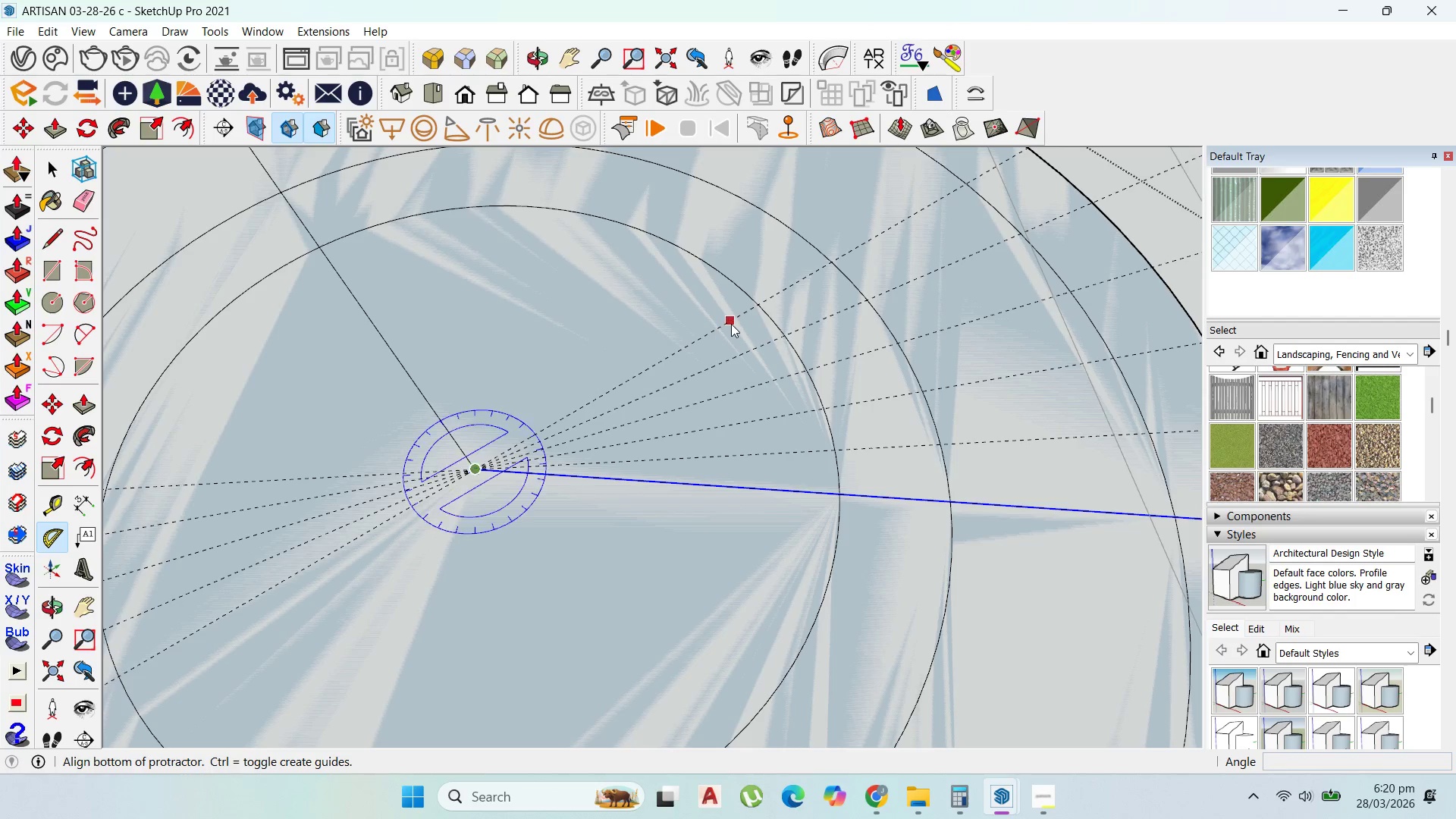 
left_click([731, 323])
 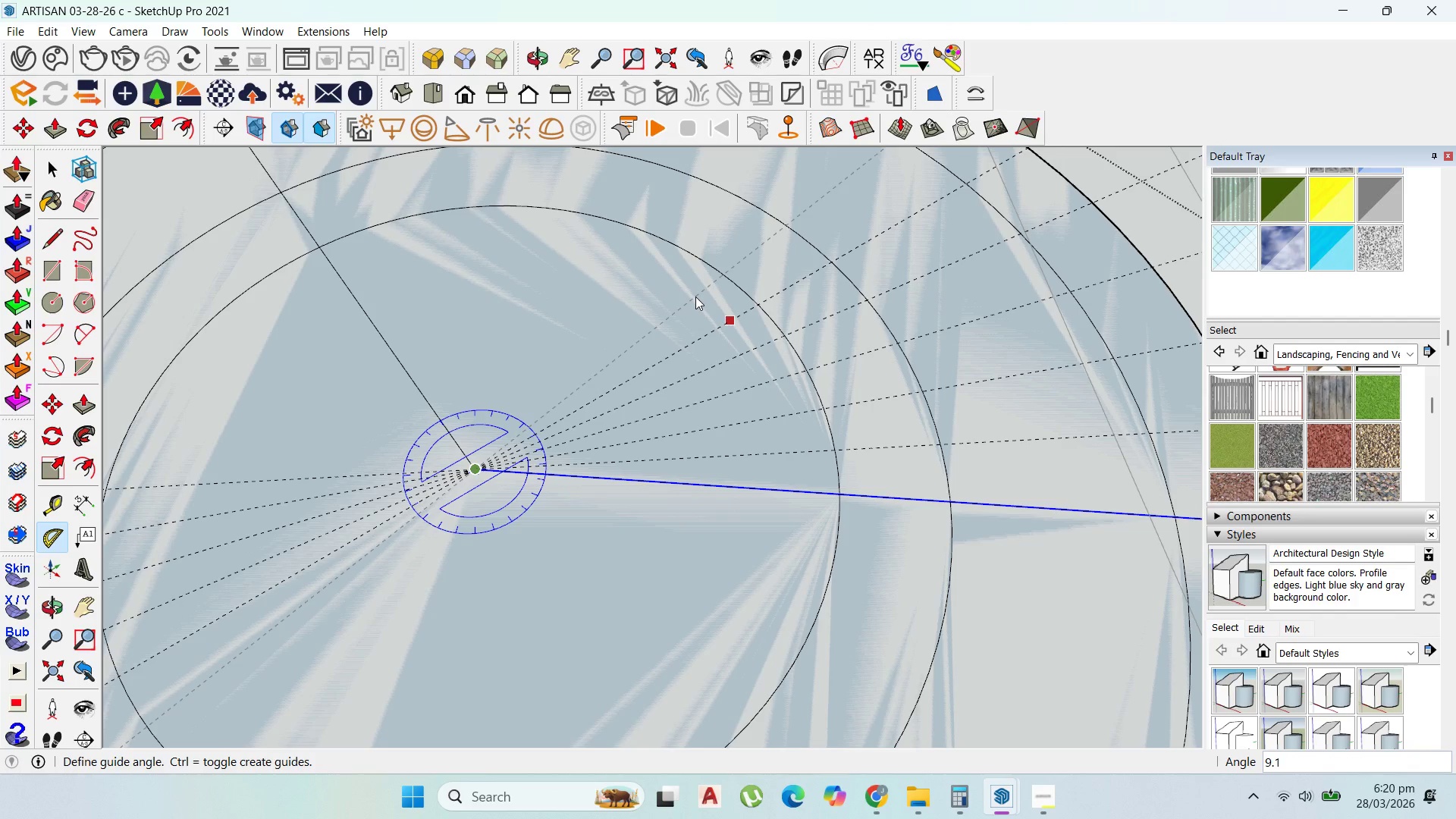 
key(8)
 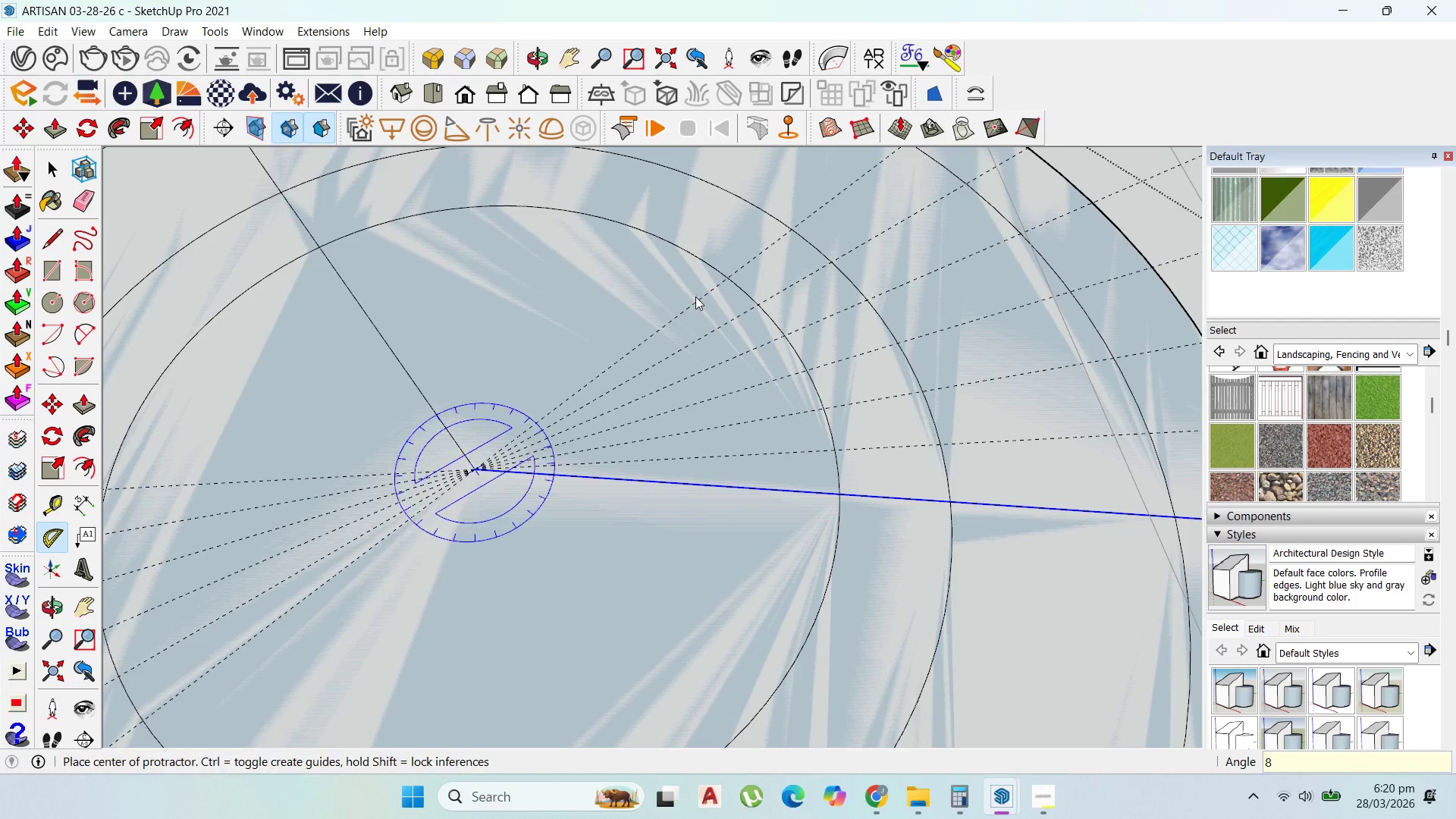 
key(Enter)
 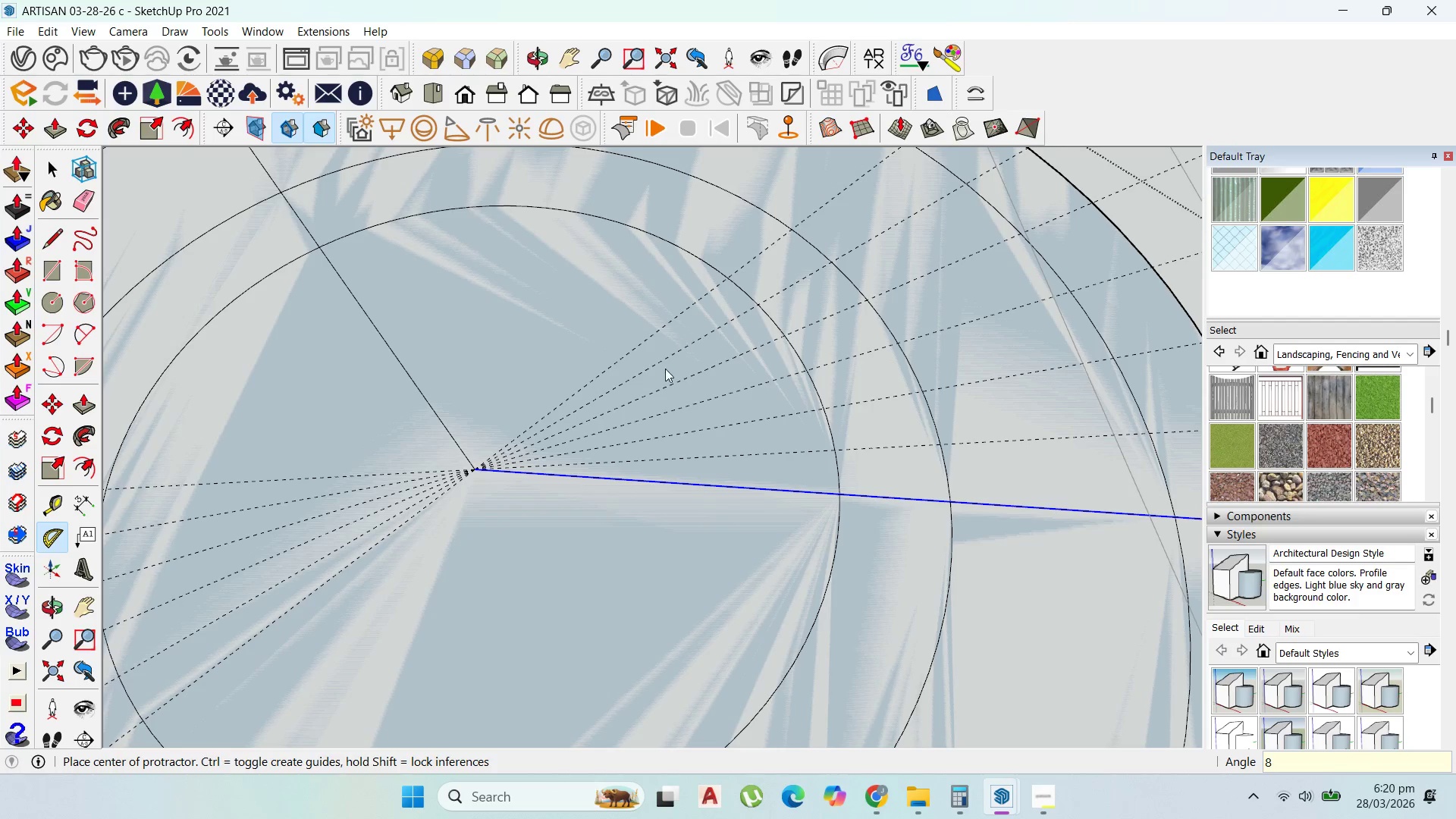 
scroll: coordinate [602, 512], scroll_direction: down, amount: 8.0
 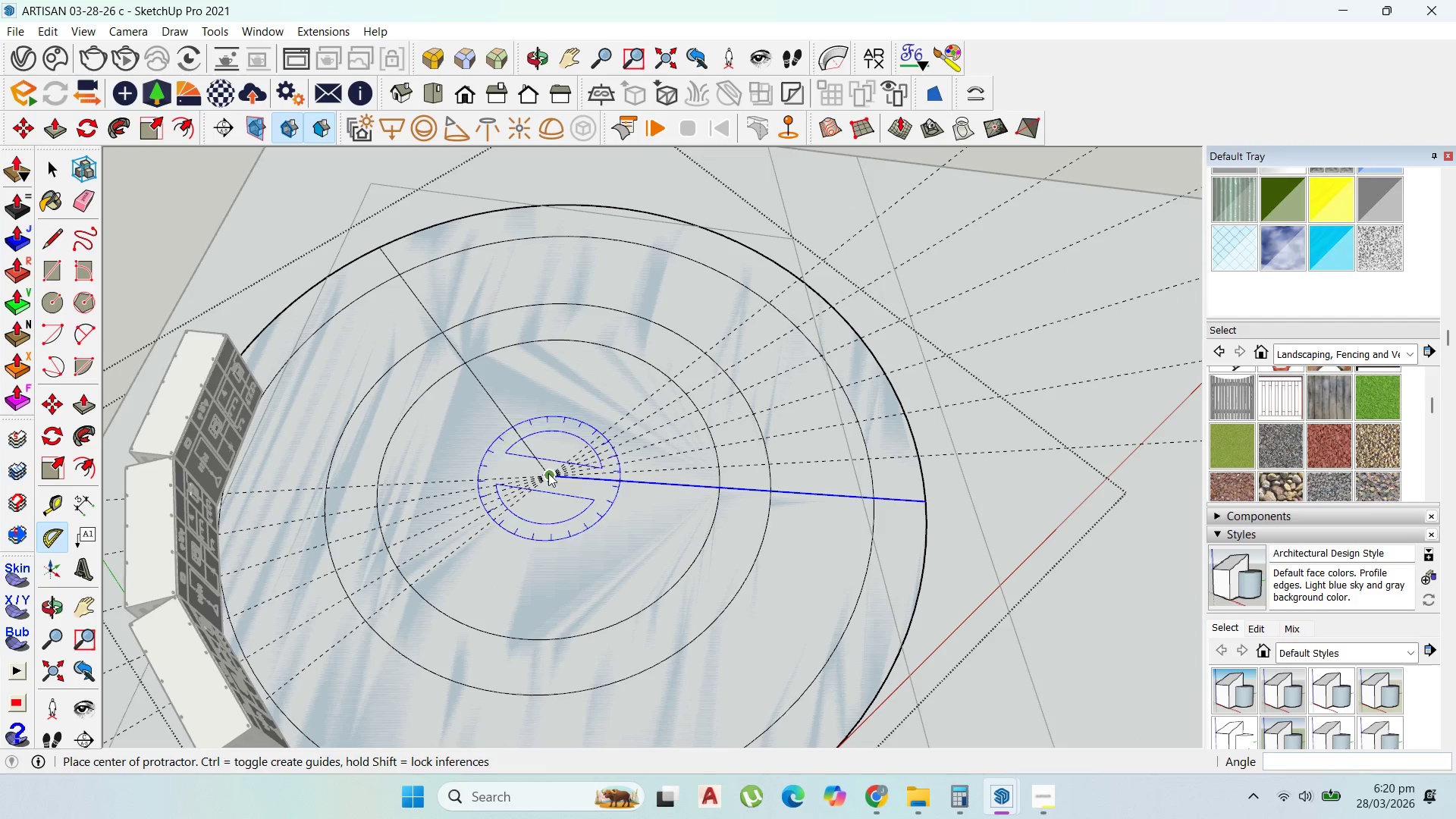 
left_click([552, 473])
 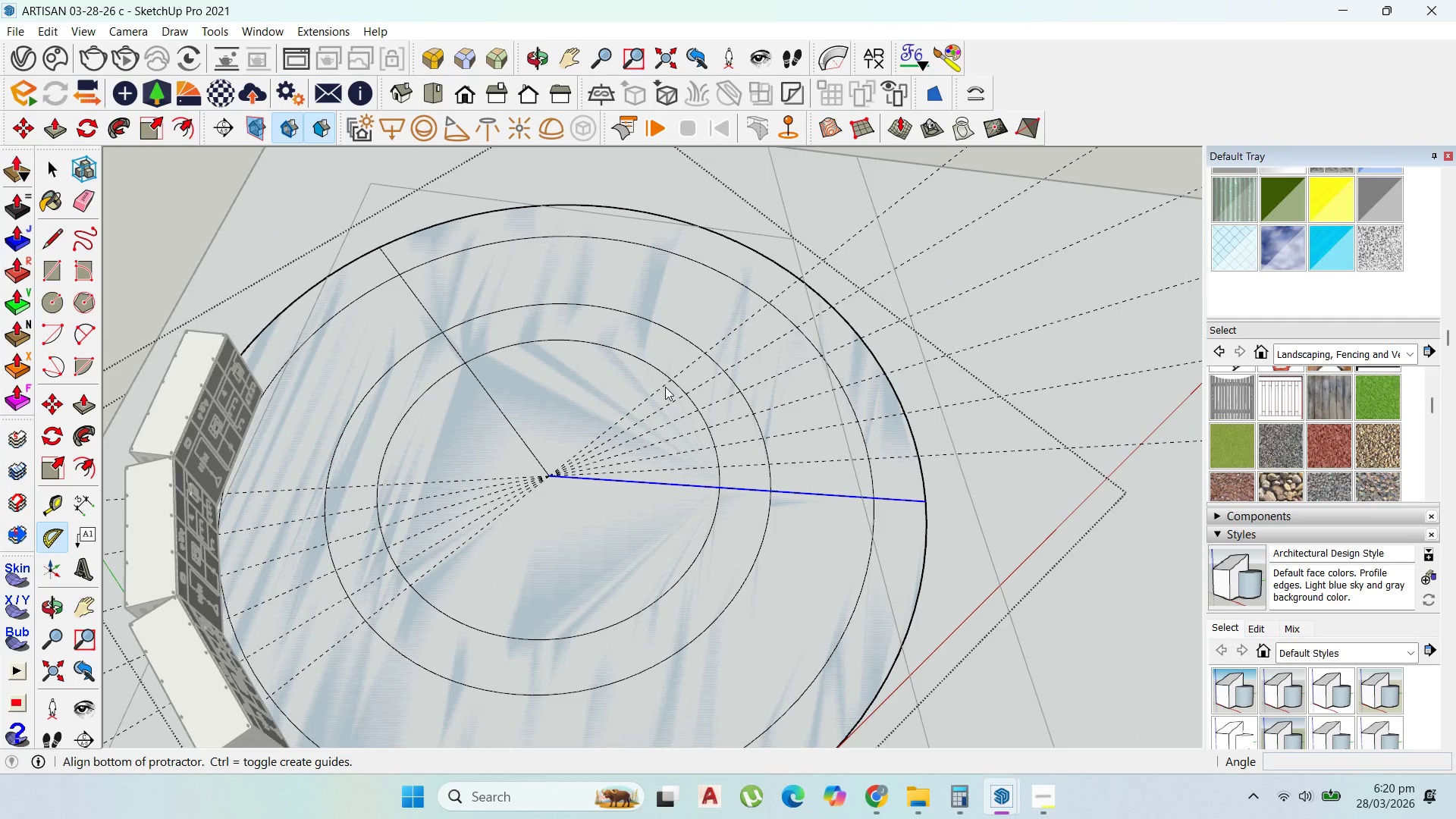 
left_click([657, 387])
 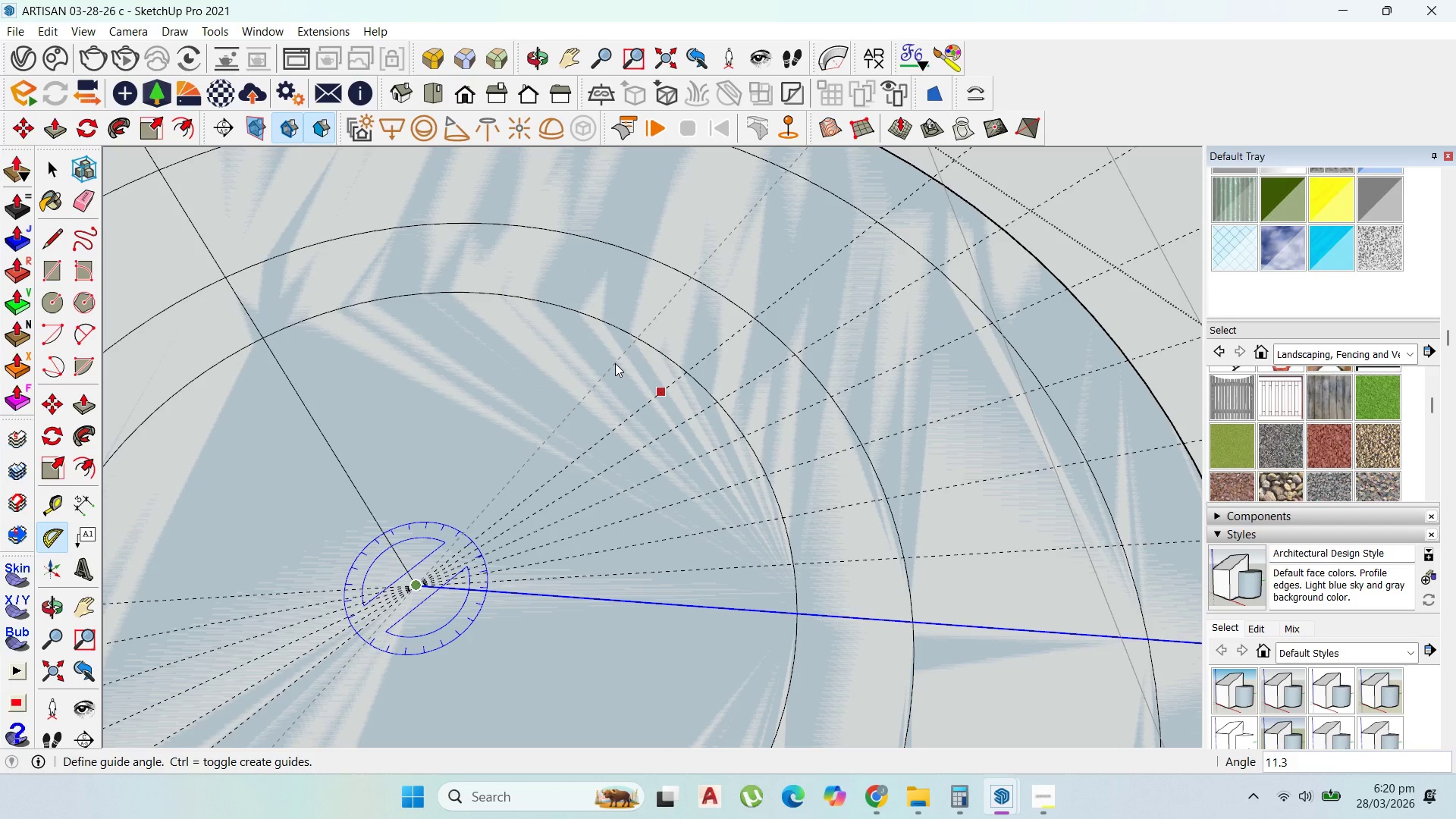 
scroll: coordinate [657, 387], scroll_direction: up, amount: 7.0
 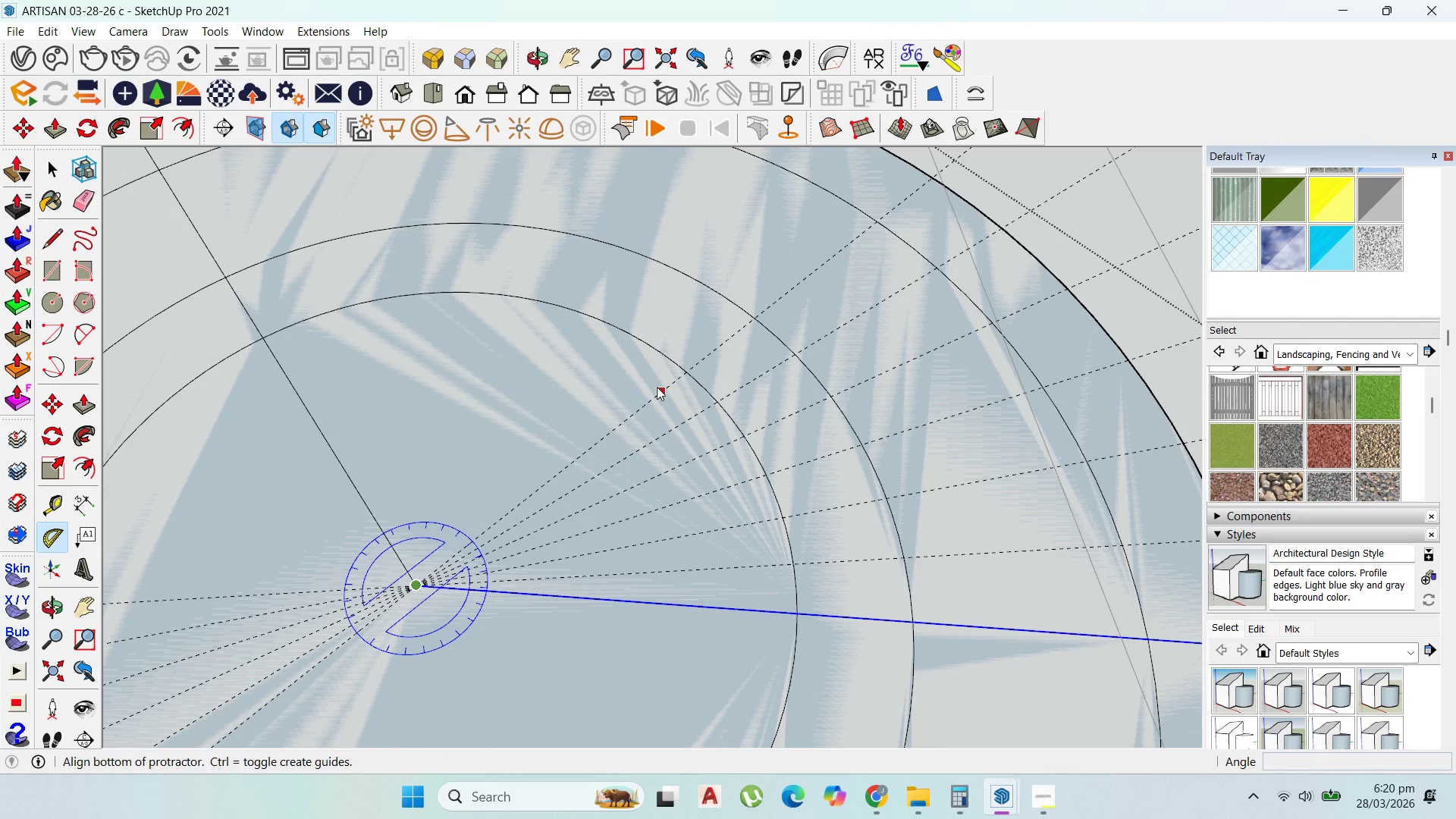 
key(8)
 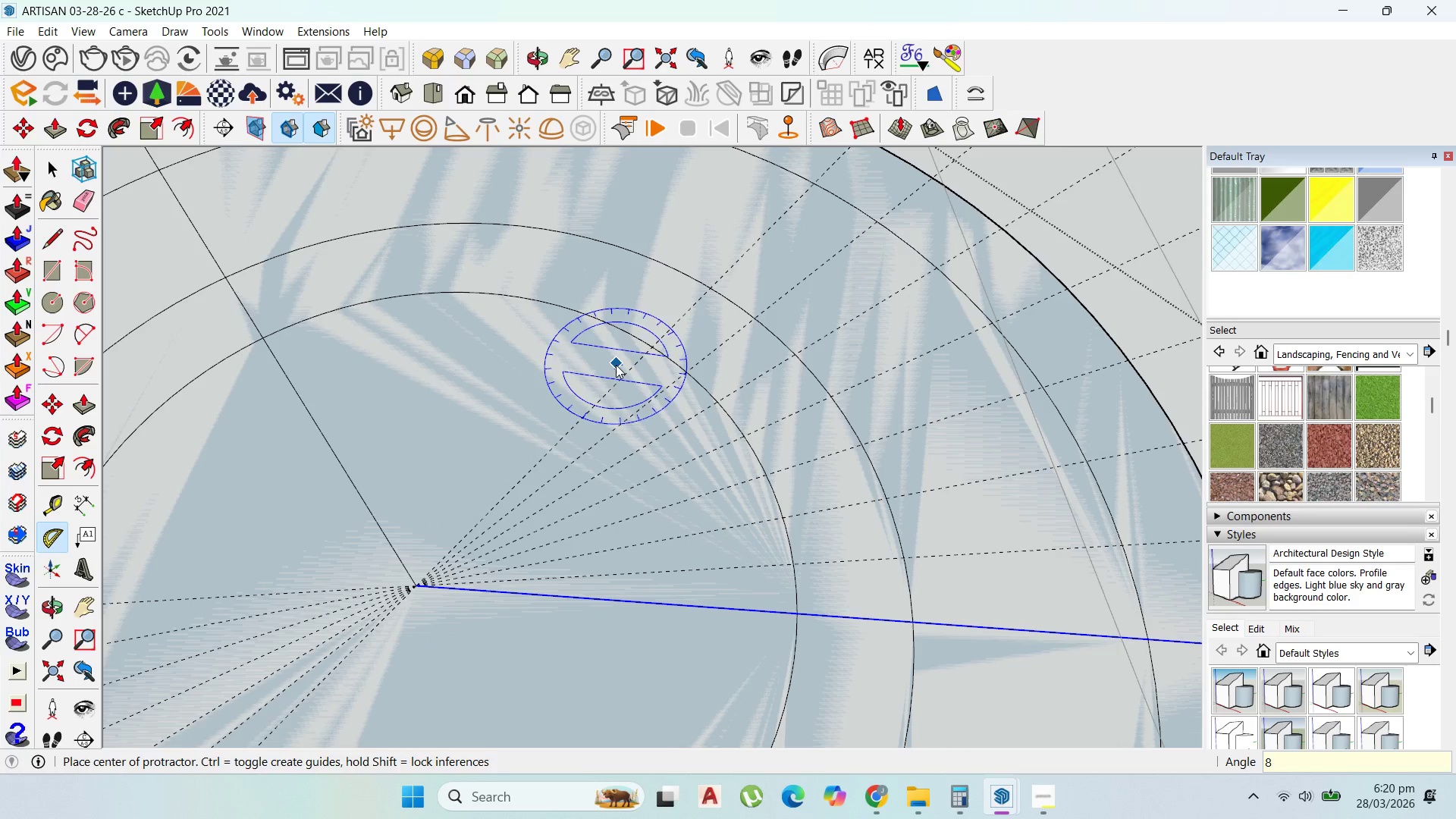 
key(Enter)
 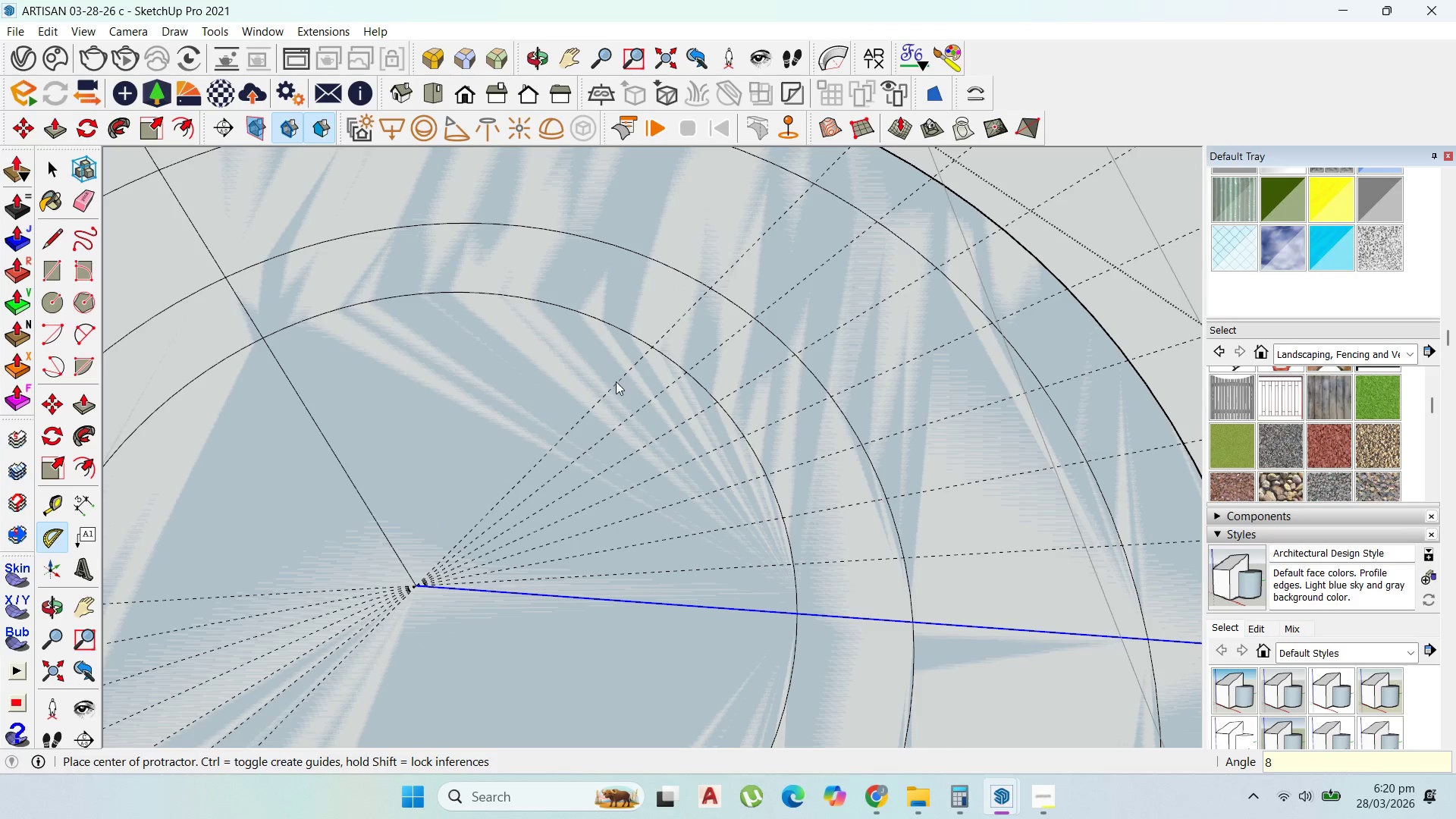 
scroll: coordinate [635, 405], scroll_direction: down, amount: 3.0
 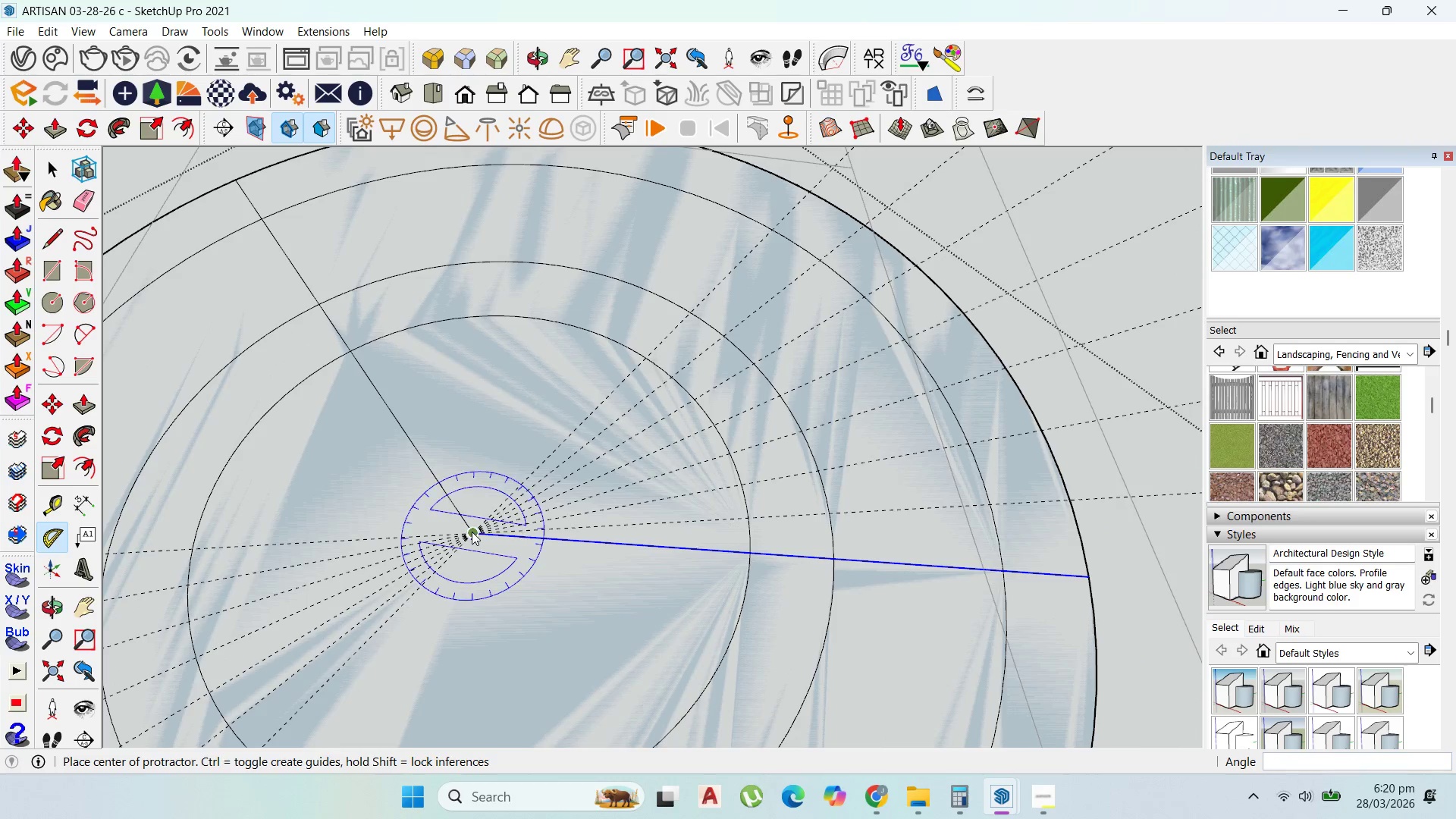 
left_click([472, 530])
 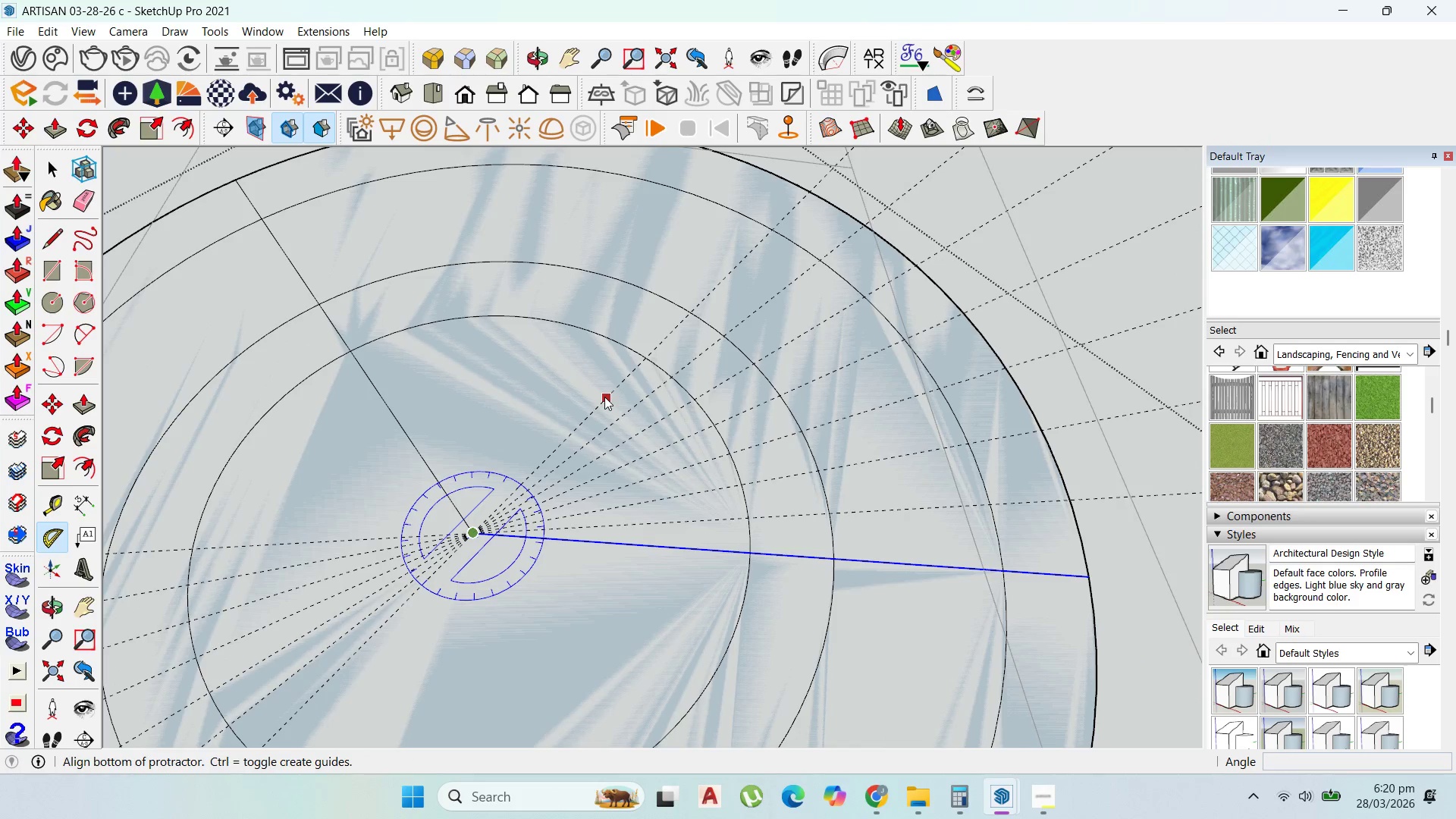 
left_click([604, 397])
 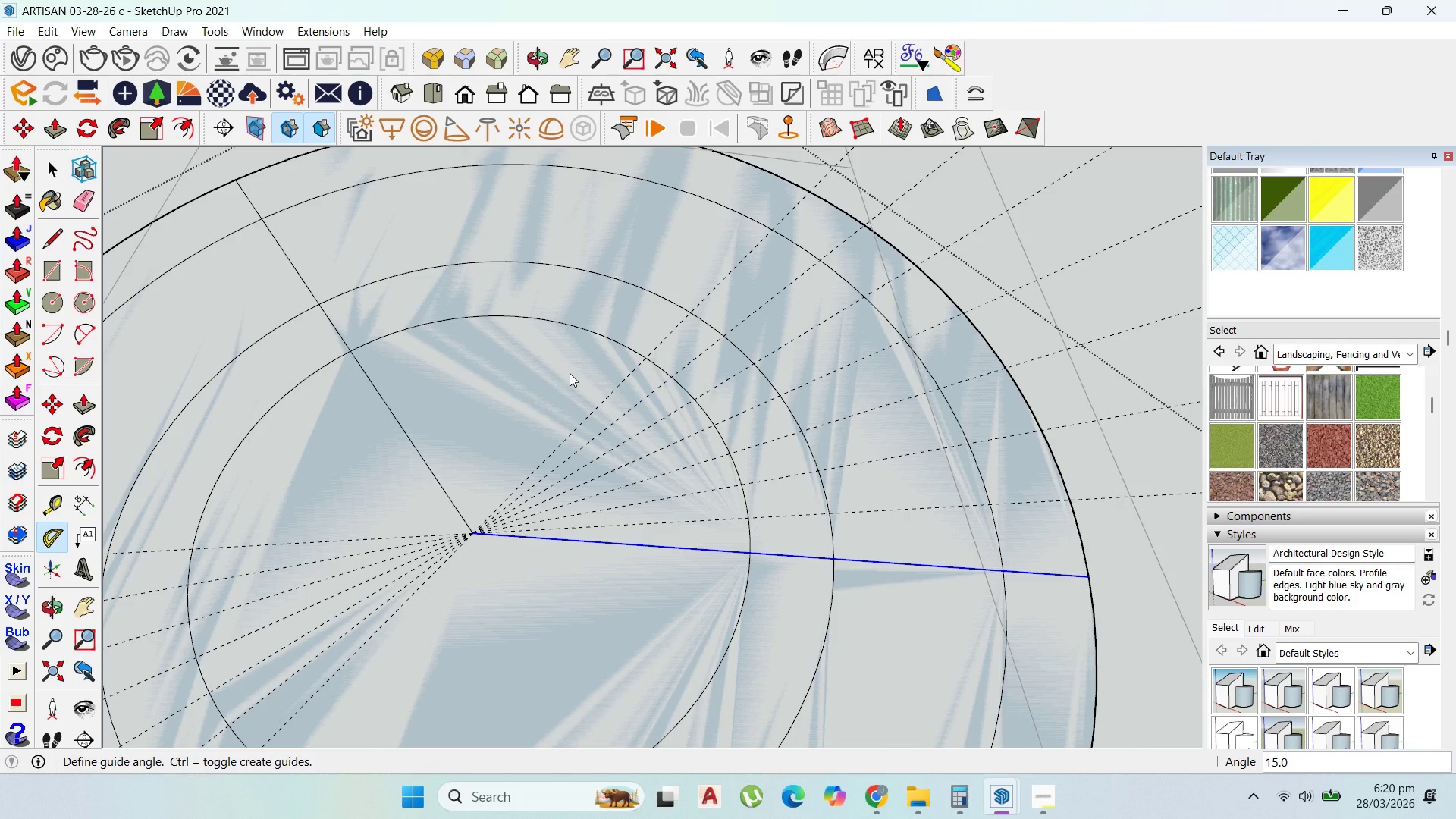 
key(8)
 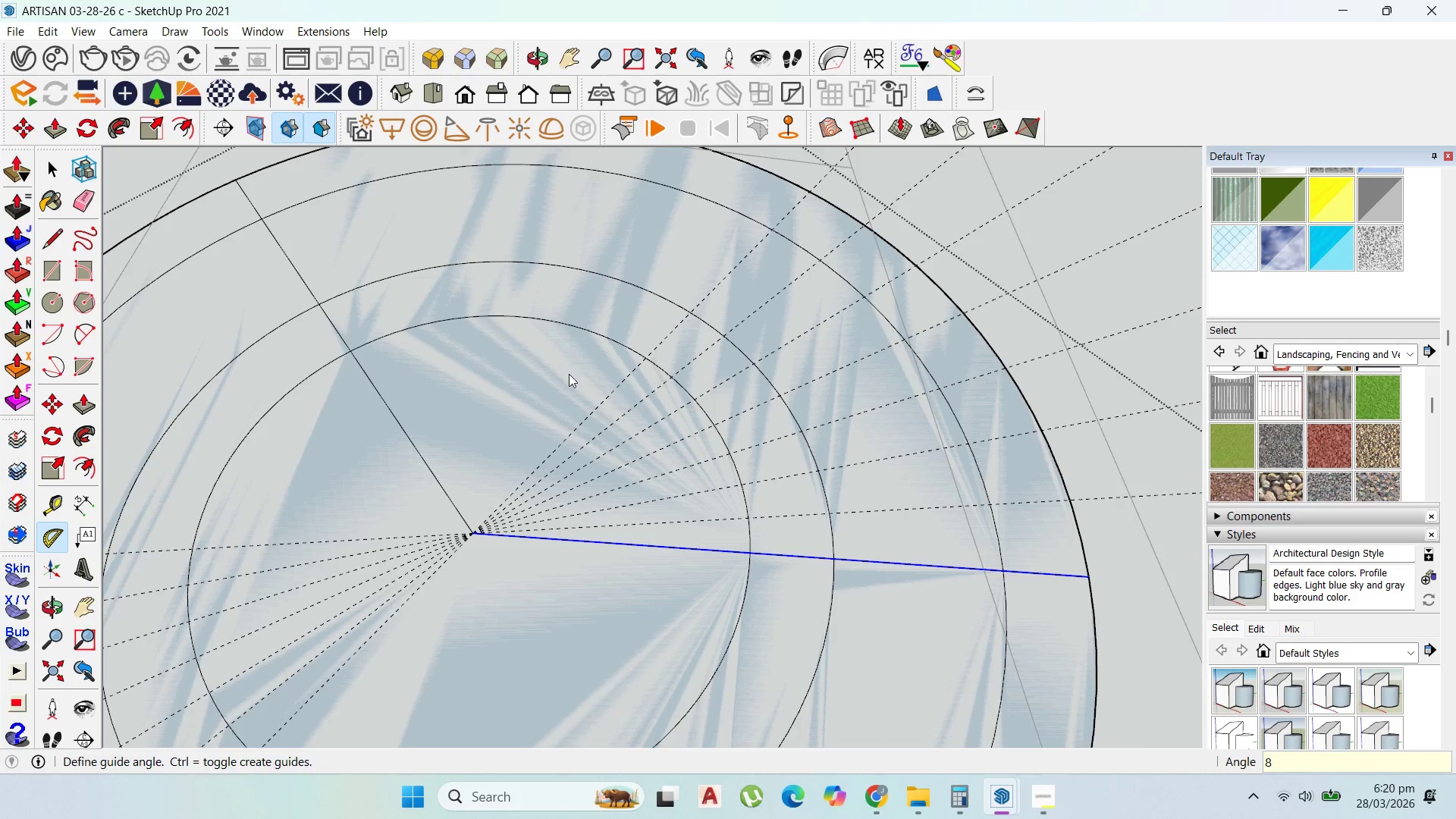 
key(Enter)
 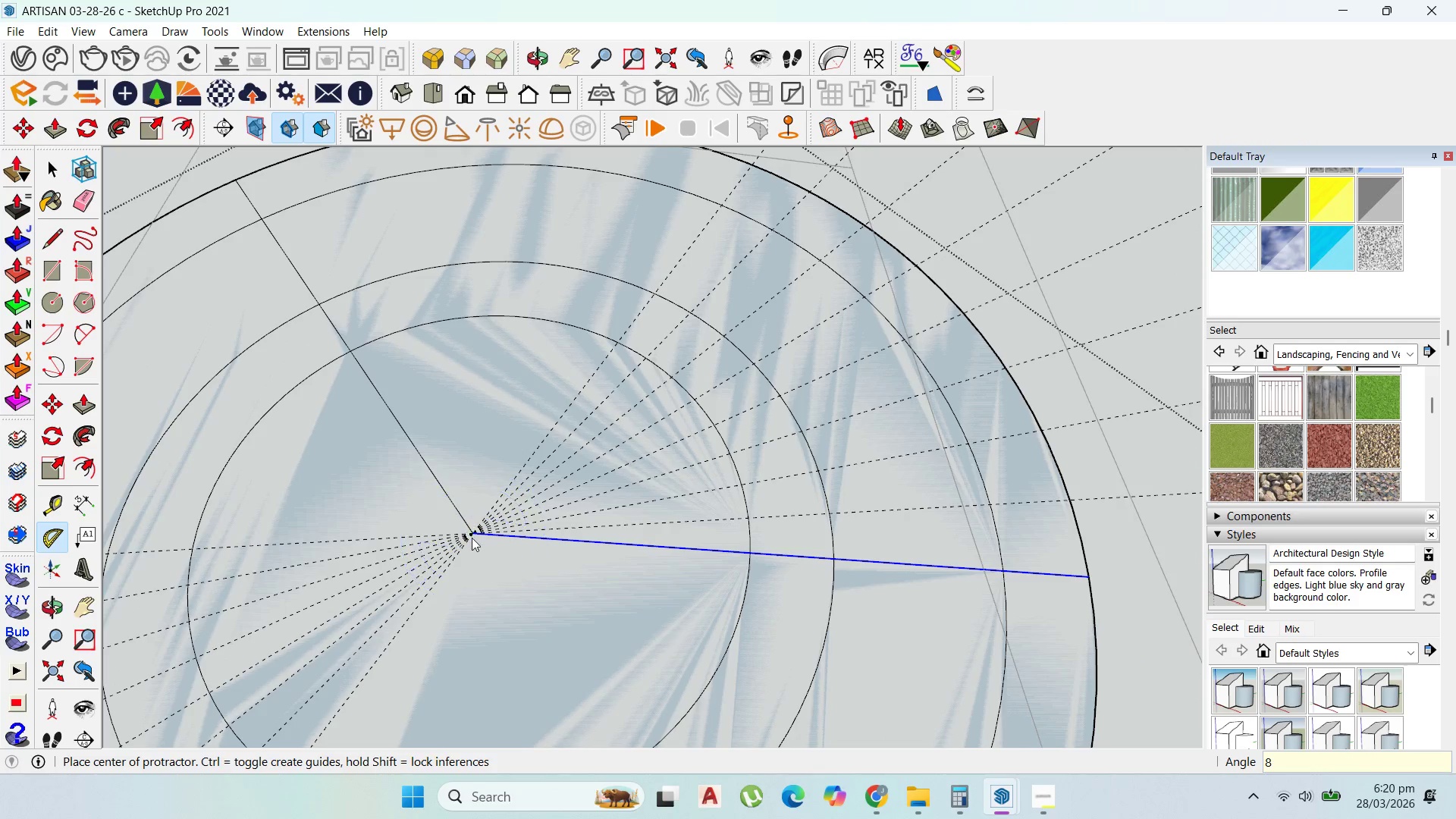 
left_click([472, 538])
 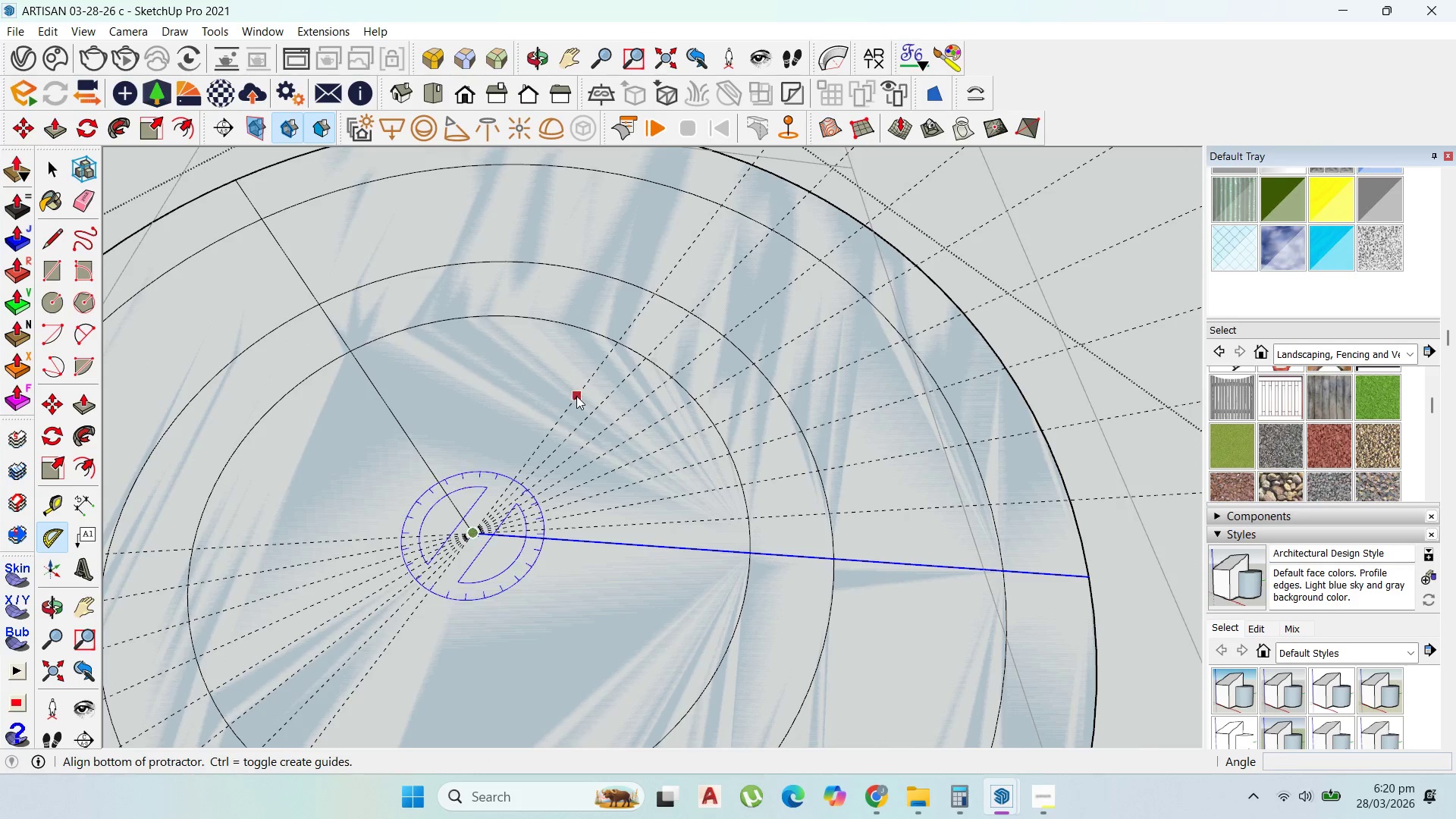 
left_click([577, 395])
 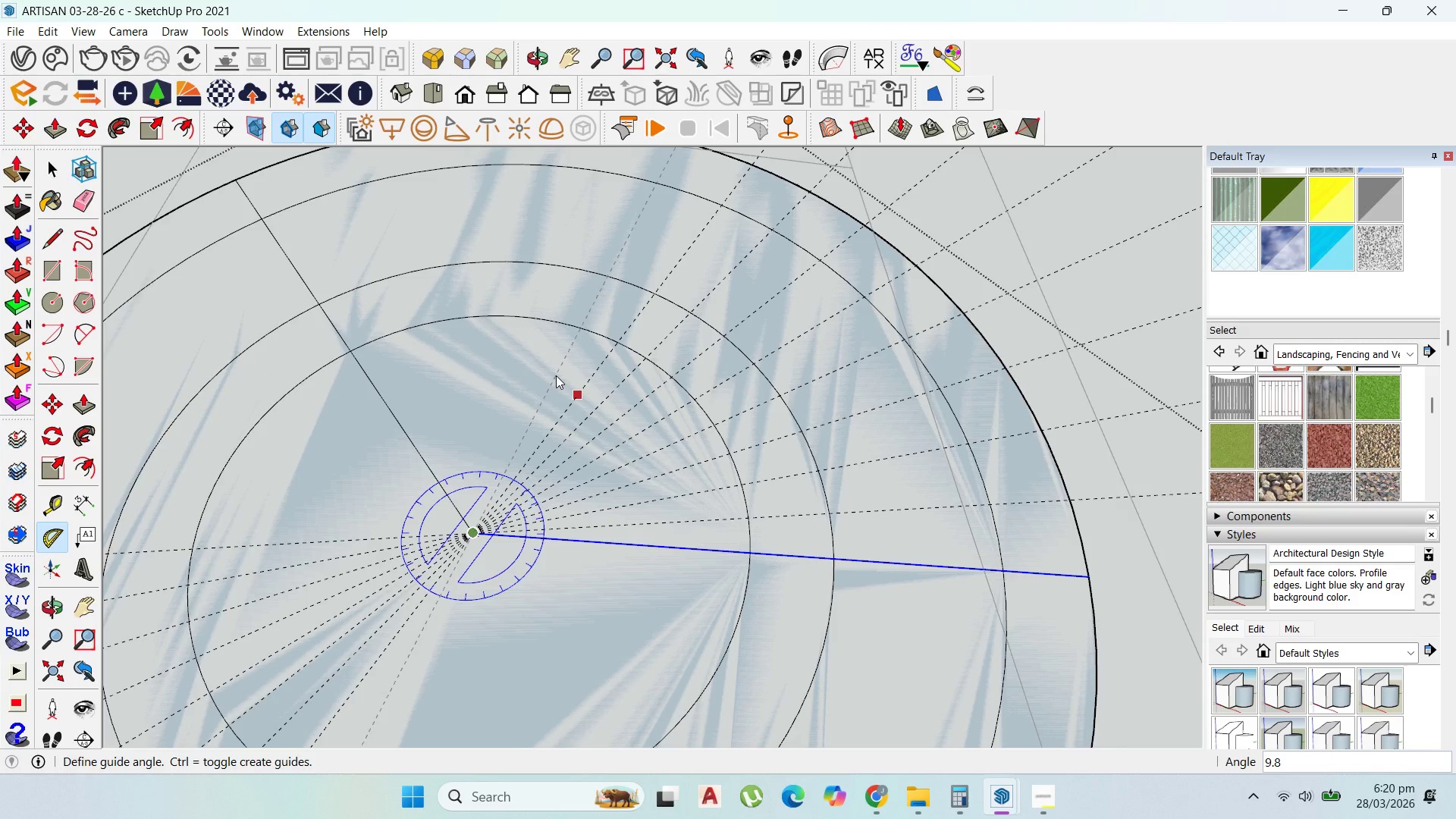 
key(8)
 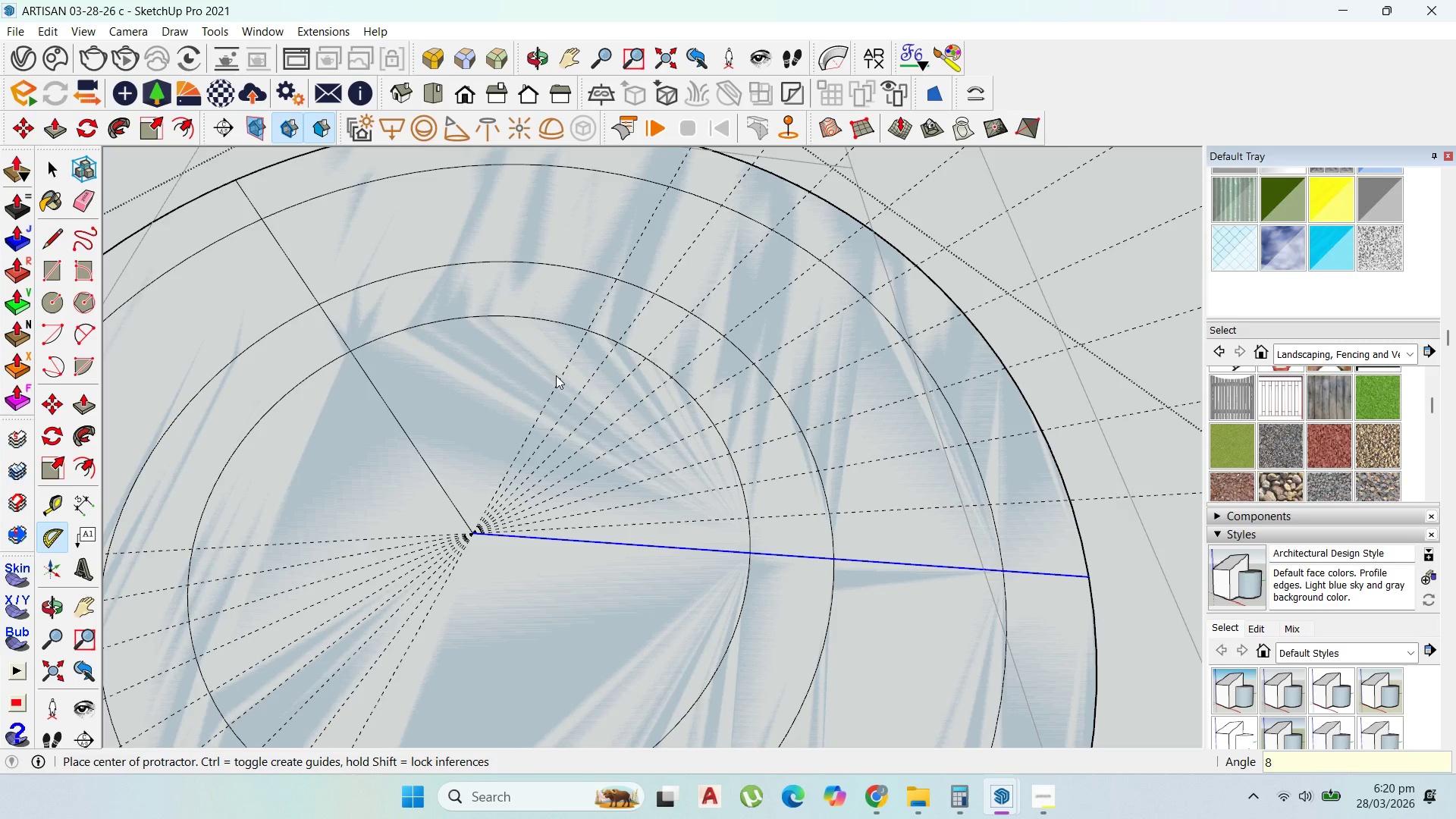 
key(Enter)
 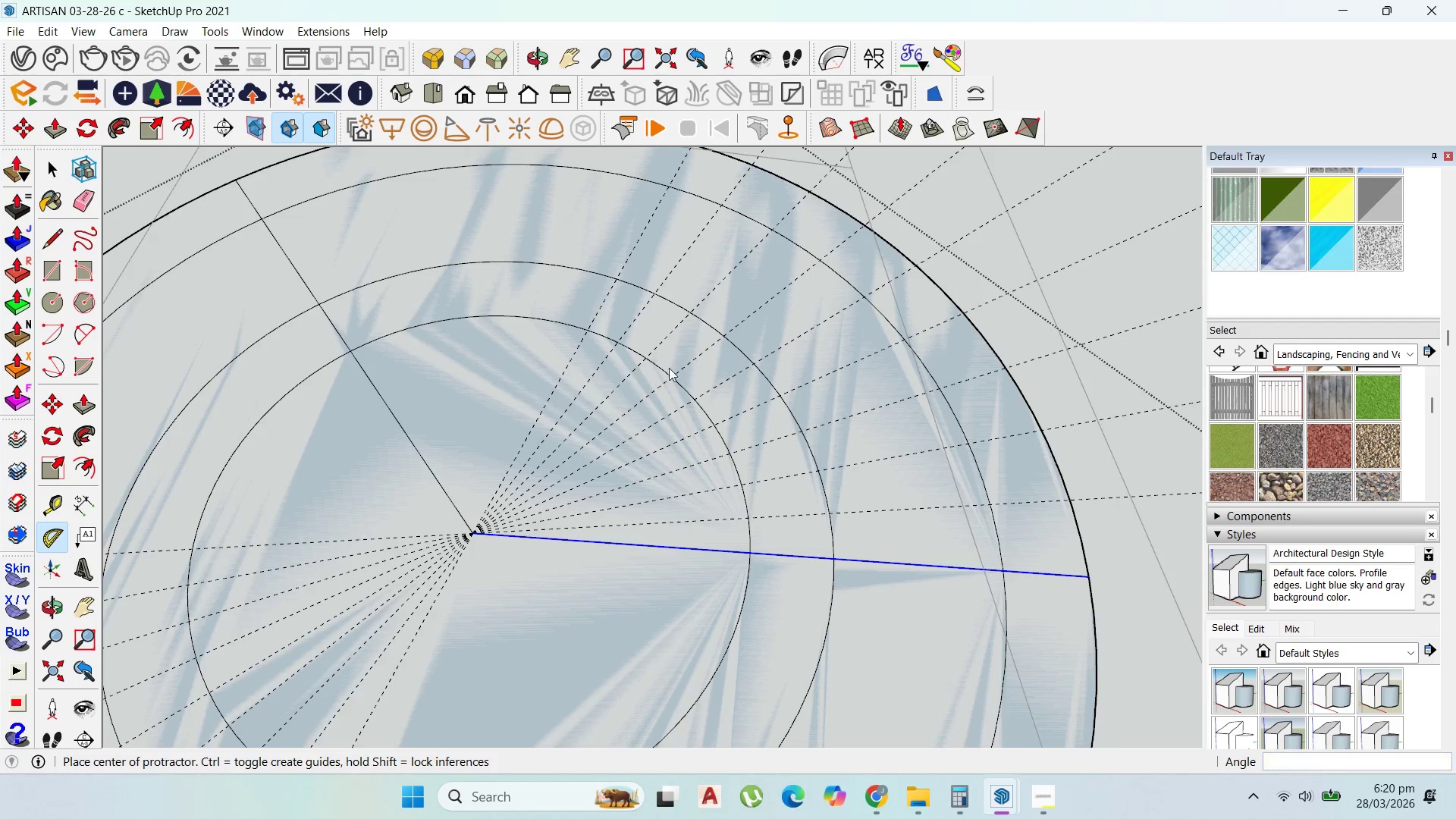 
scroll: coordinate [868, 449], scroll_direction: down, amount: 13.0
 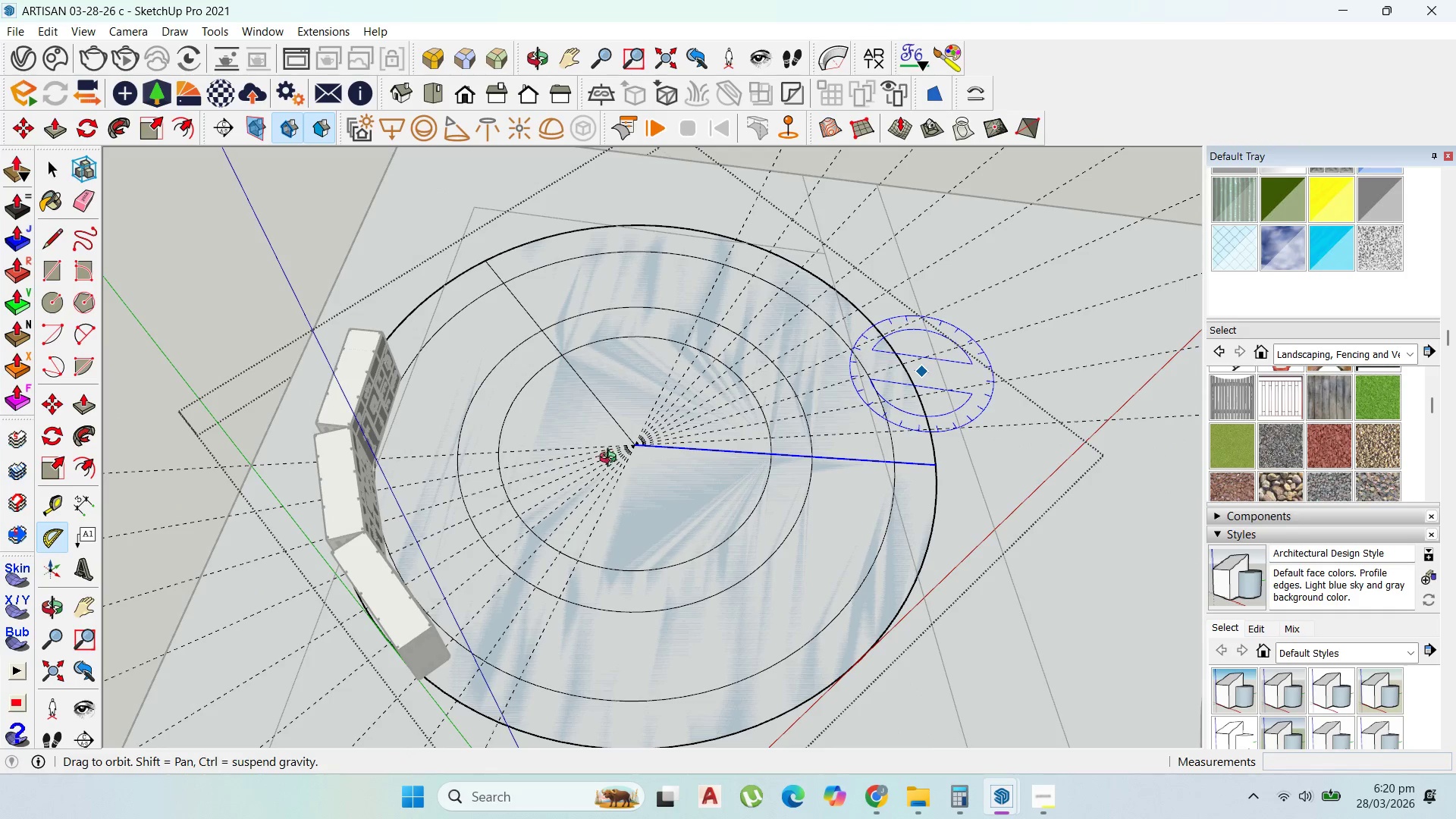 
scroll: coordinate [666, 434], scroll_direction: up, amount: 9.0
 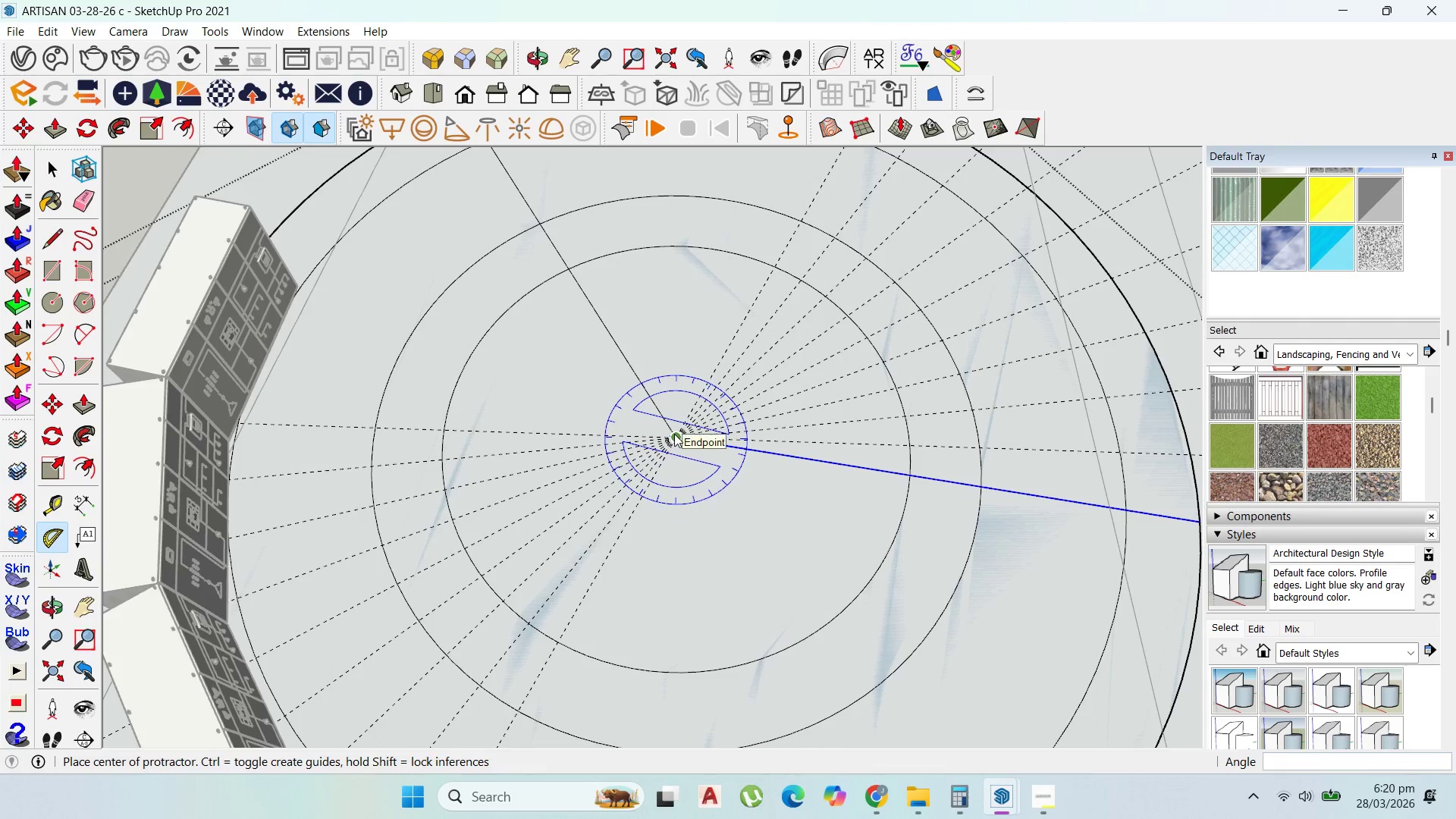 
left_click([674, 434])
 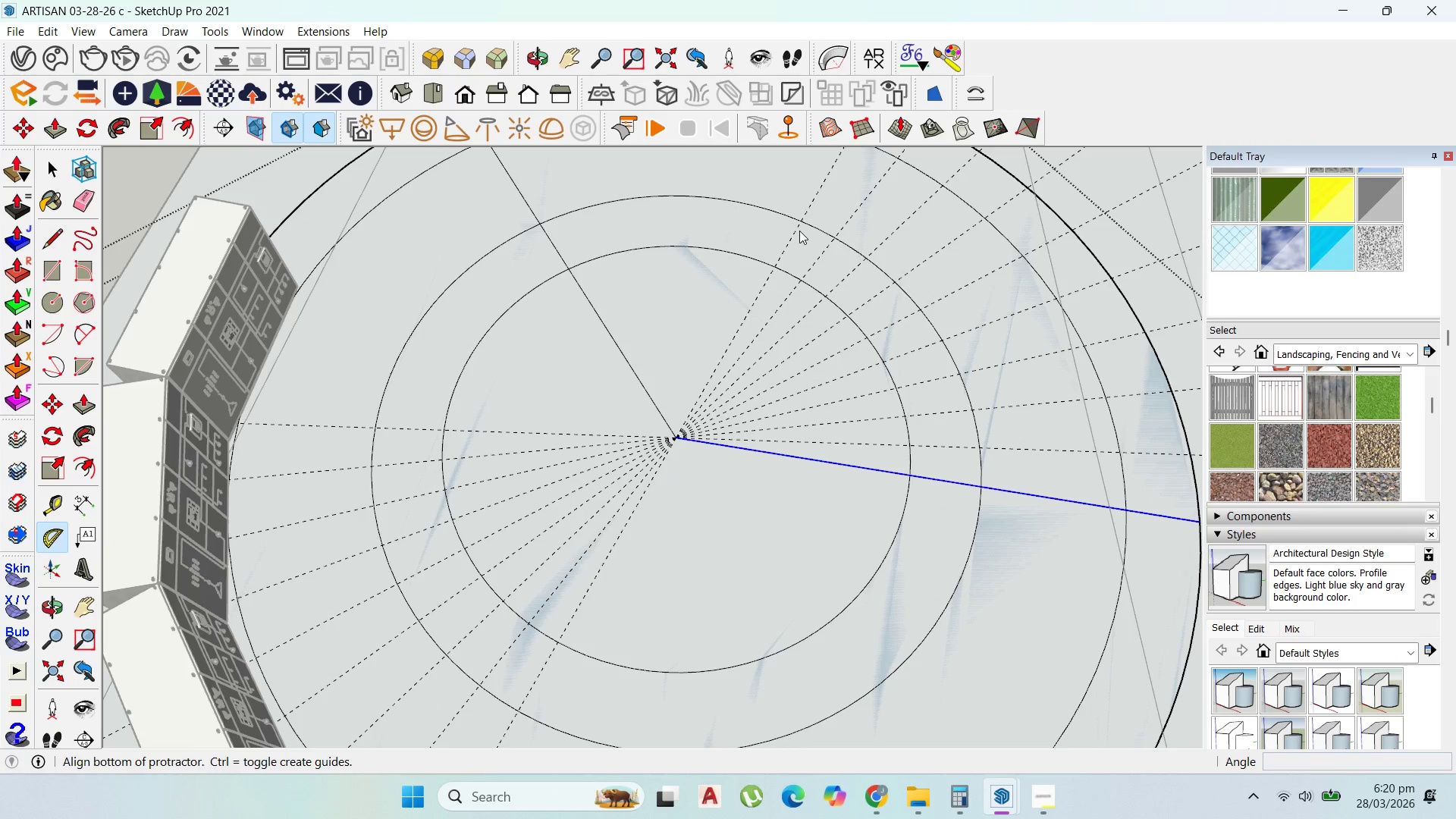 
left_click([795, 228])
 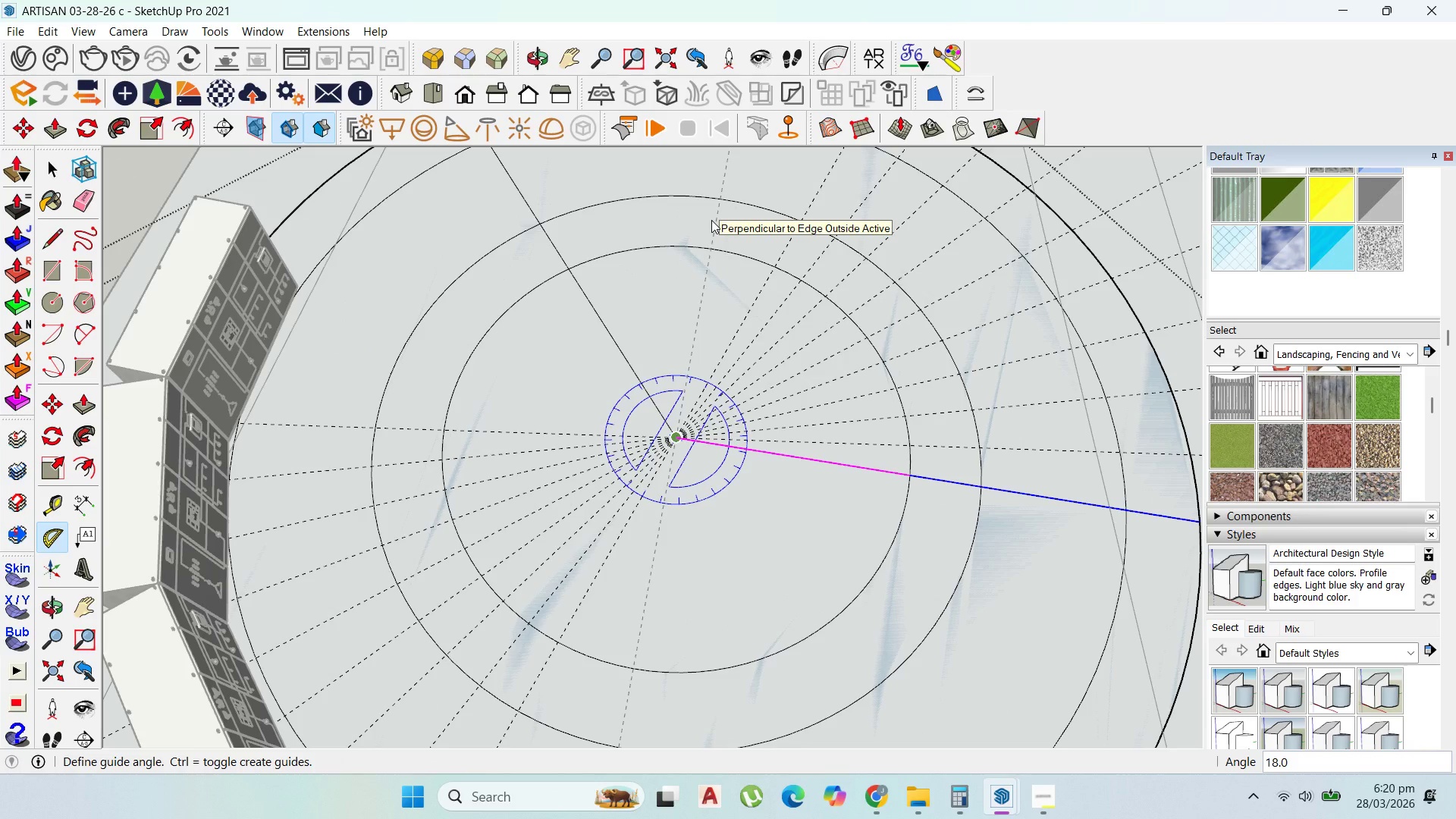 
key(8)
 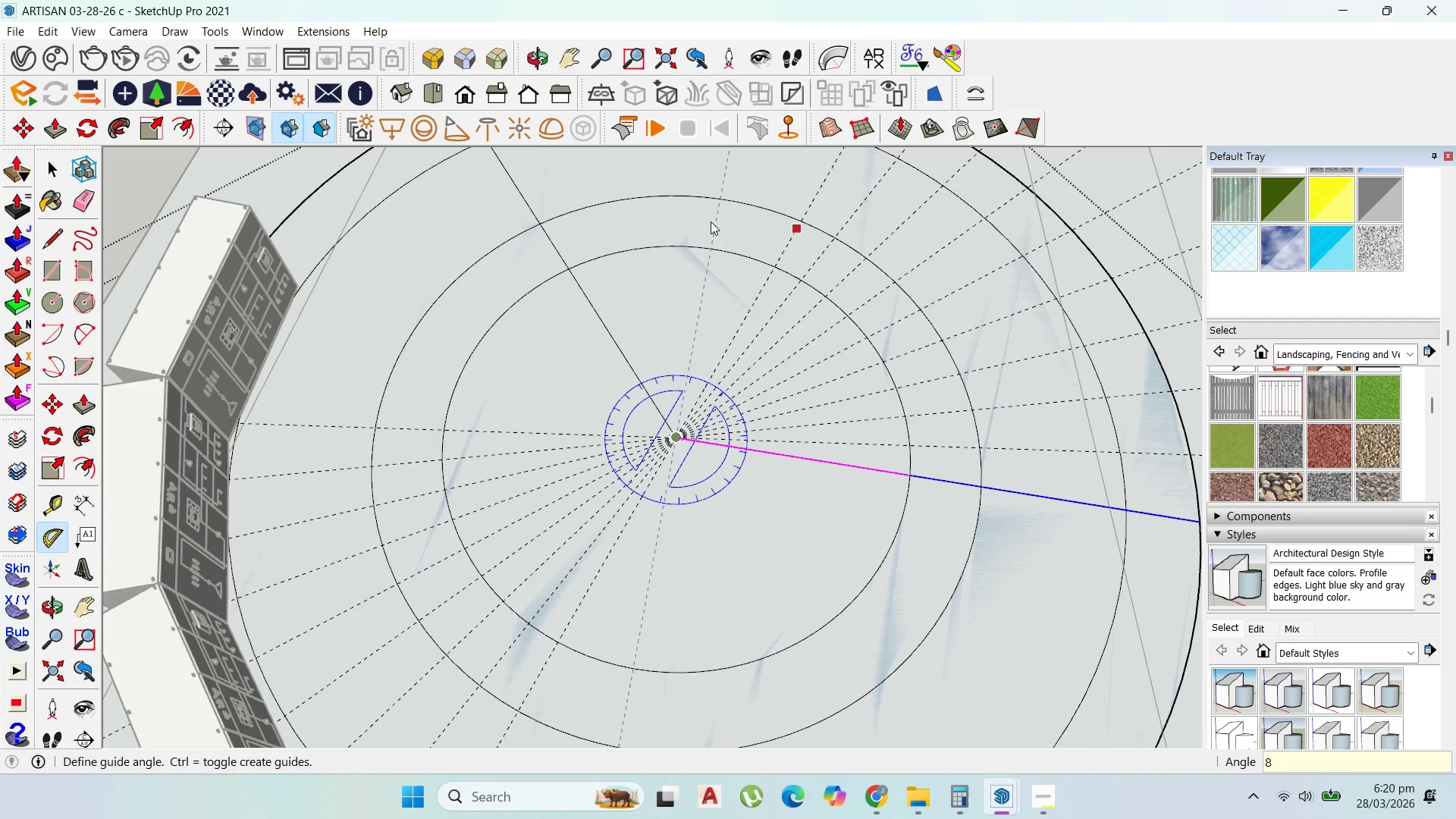 
key(Enter)
 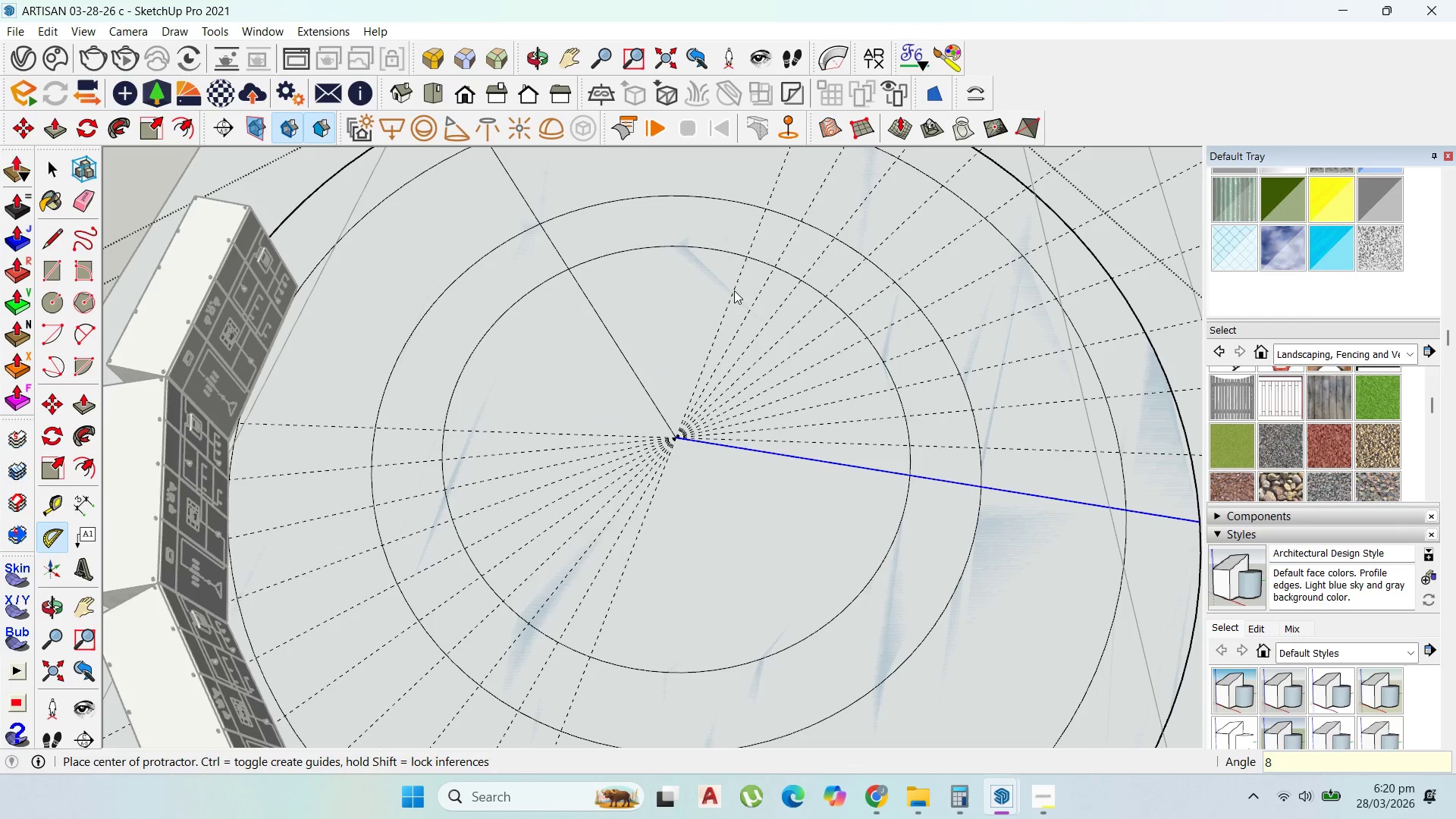 
scroll: coordinate [755, 498], scroll_direction: down, amount: 14.0
 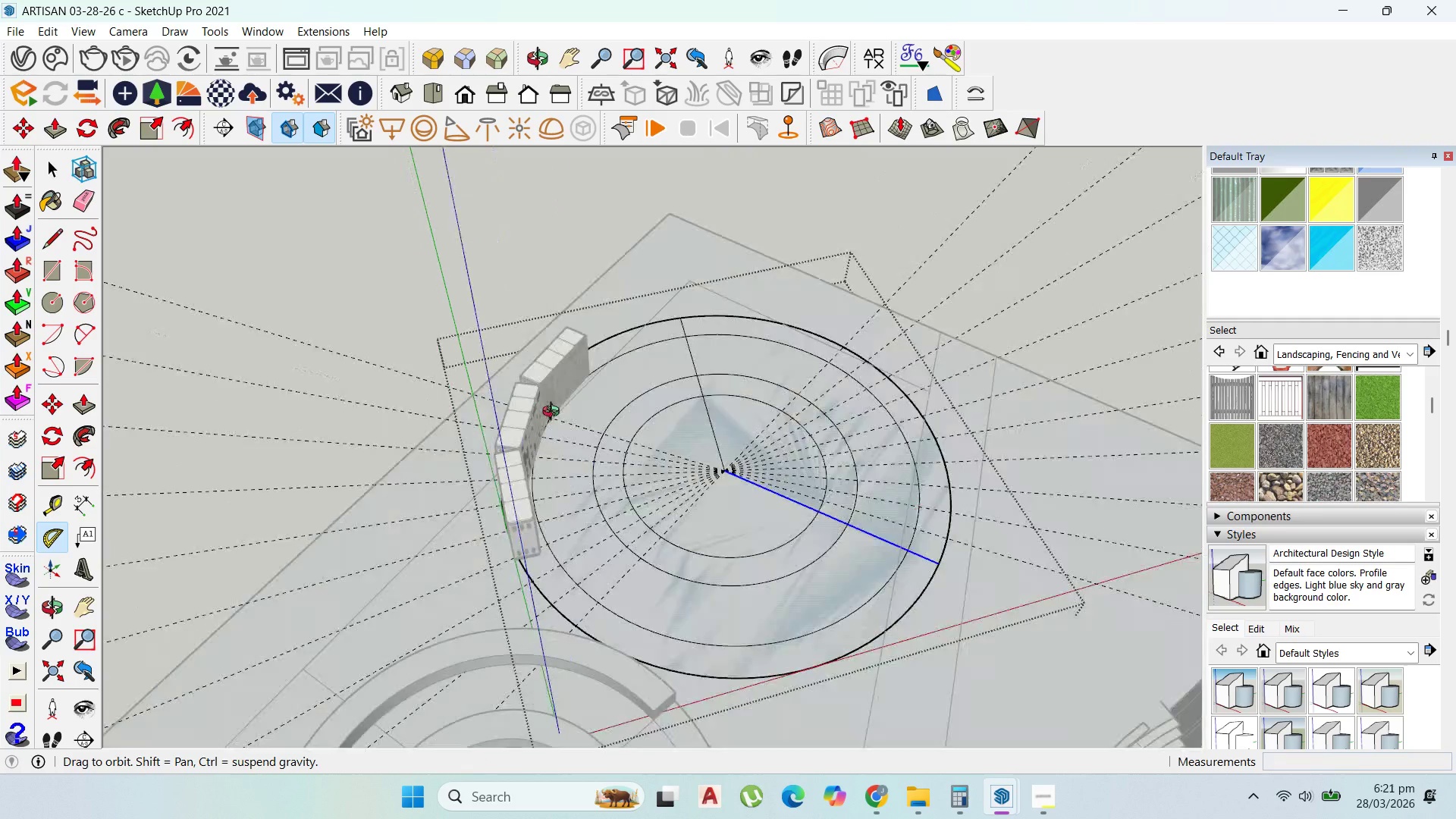 
scroll: coordinate [719, 466], scroll_direction: up, amount: 6.0
 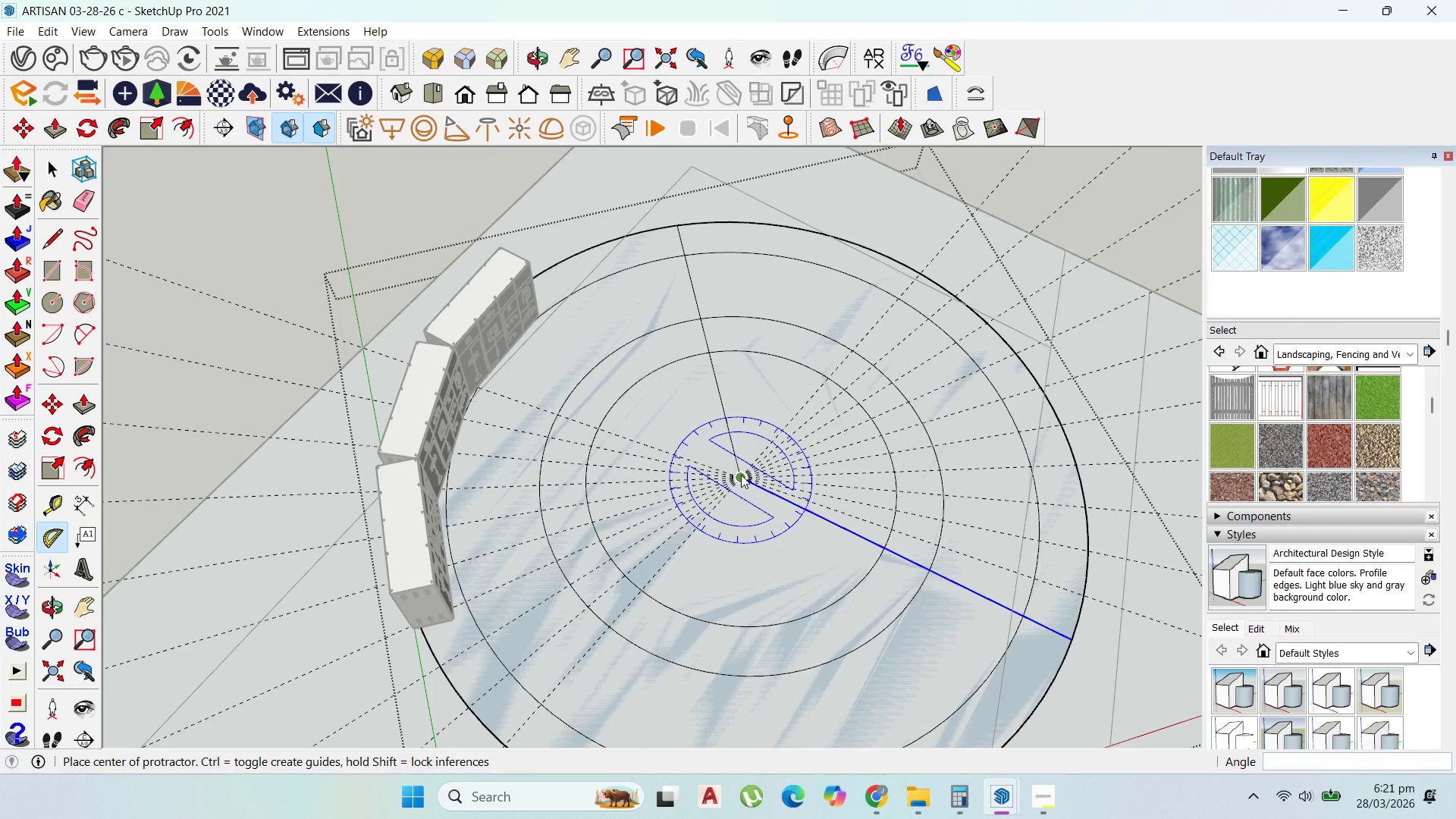 
left_click([741, 475])
 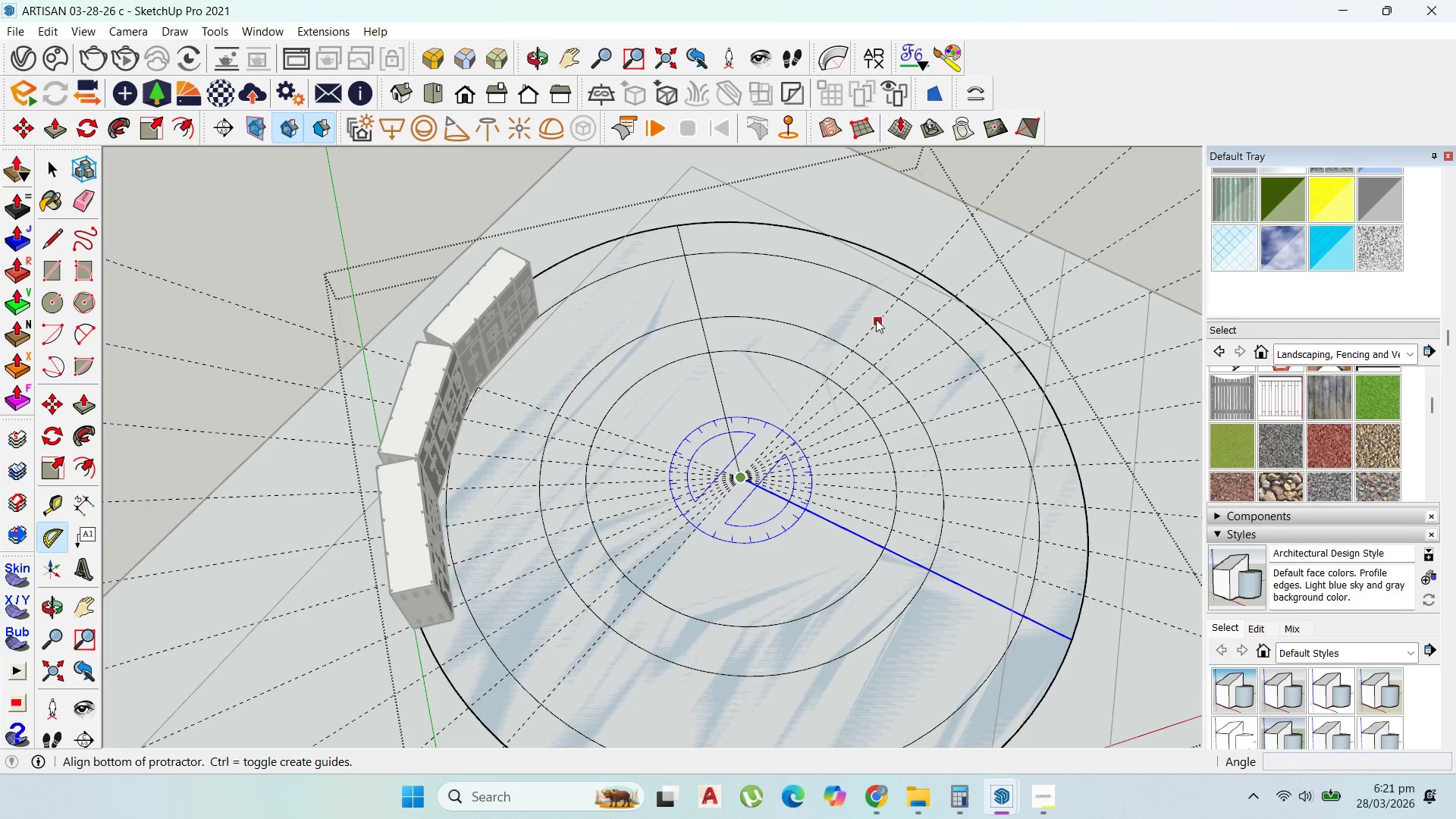 
left_click([878, 319])
 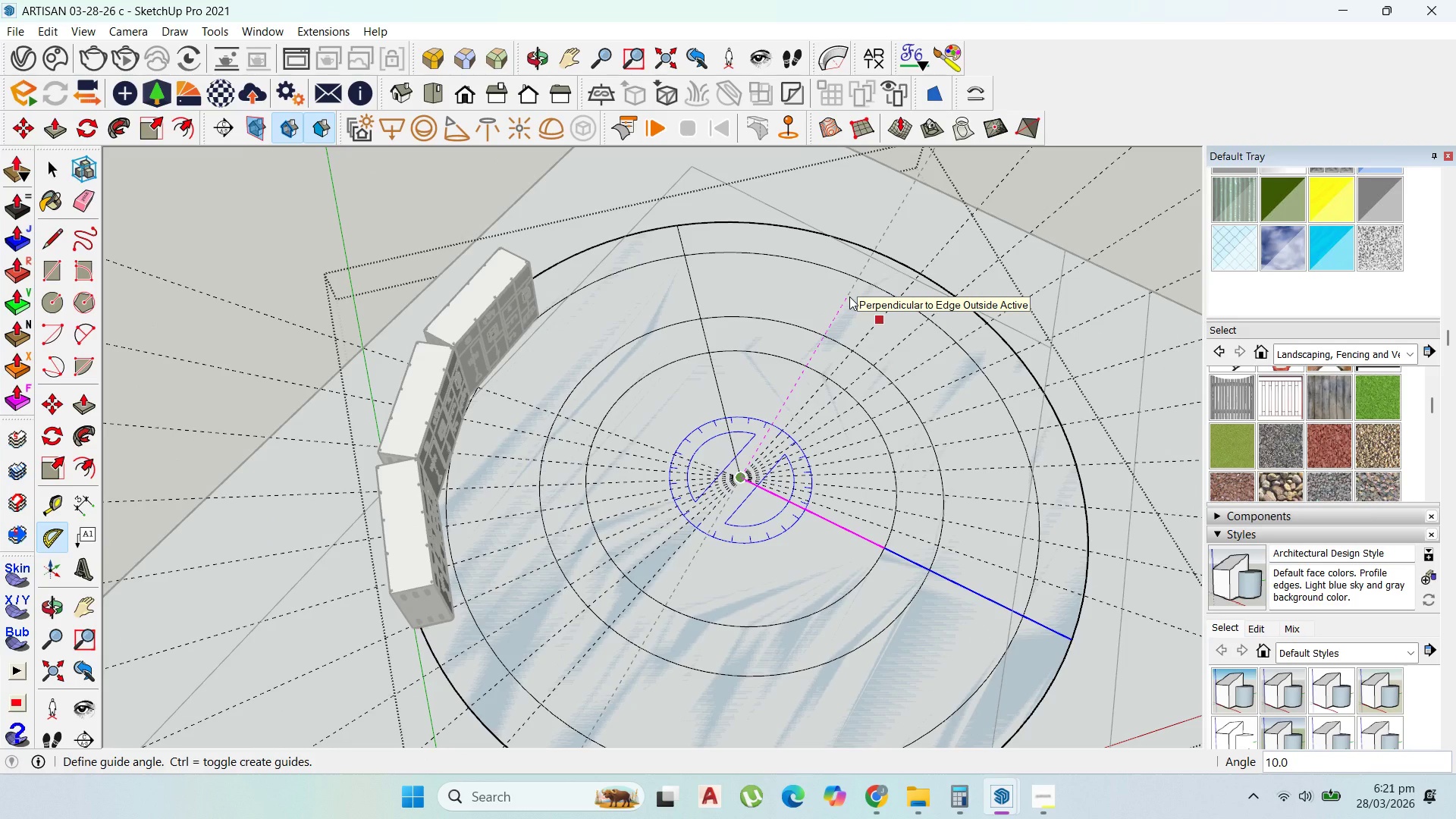 
key(8)
 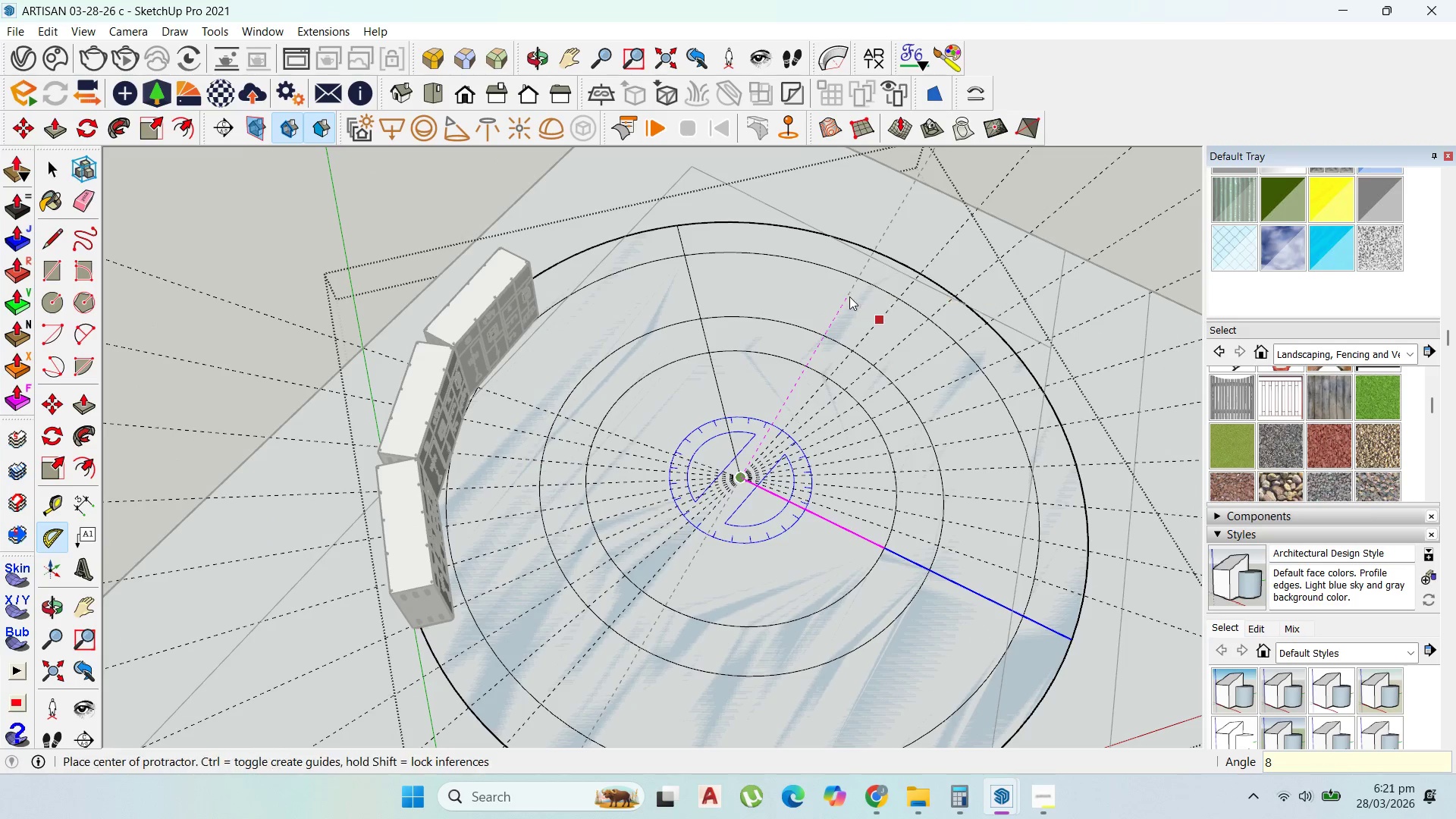 
key(Enter)
 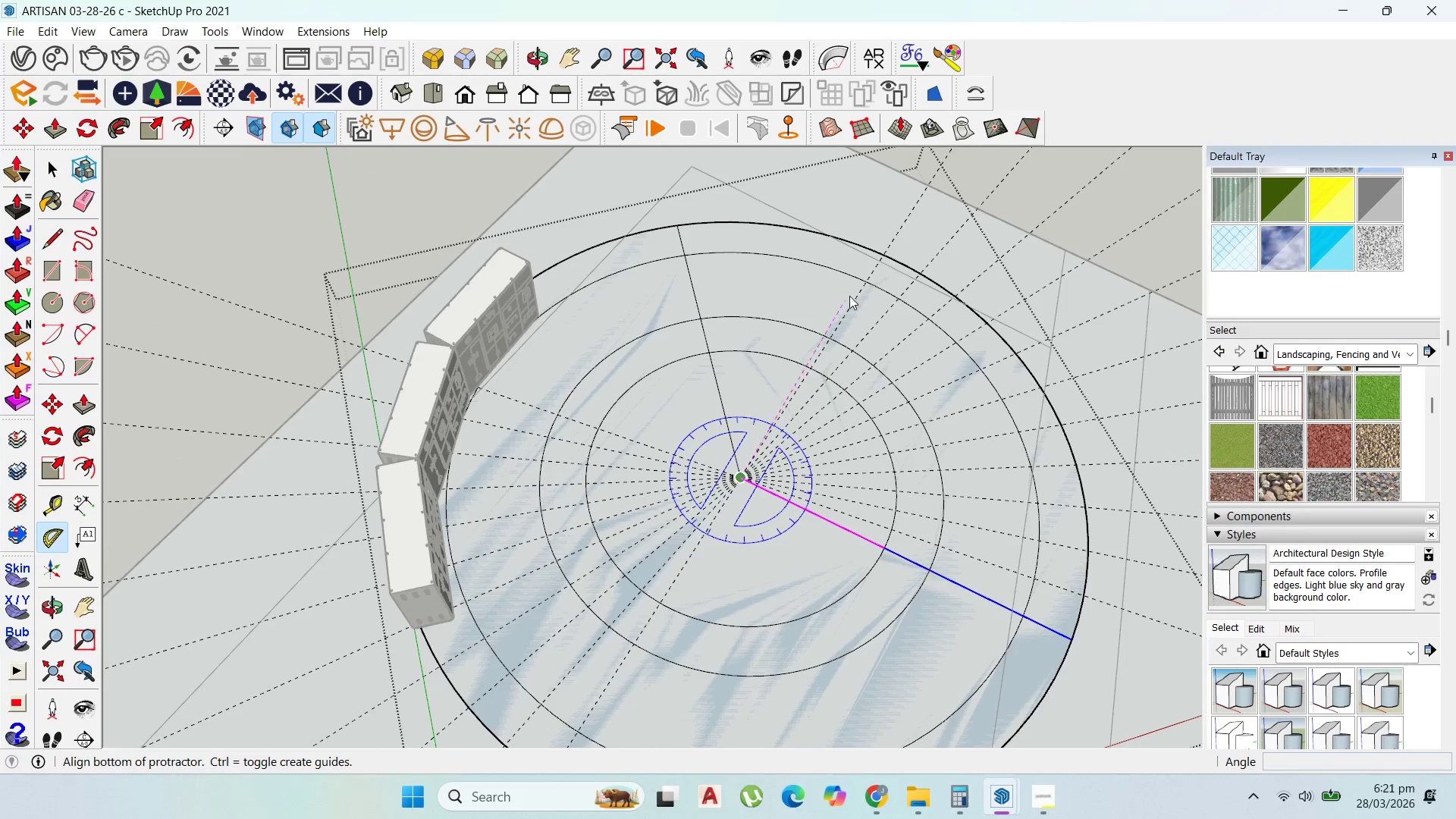 
left_click([853, 296])
 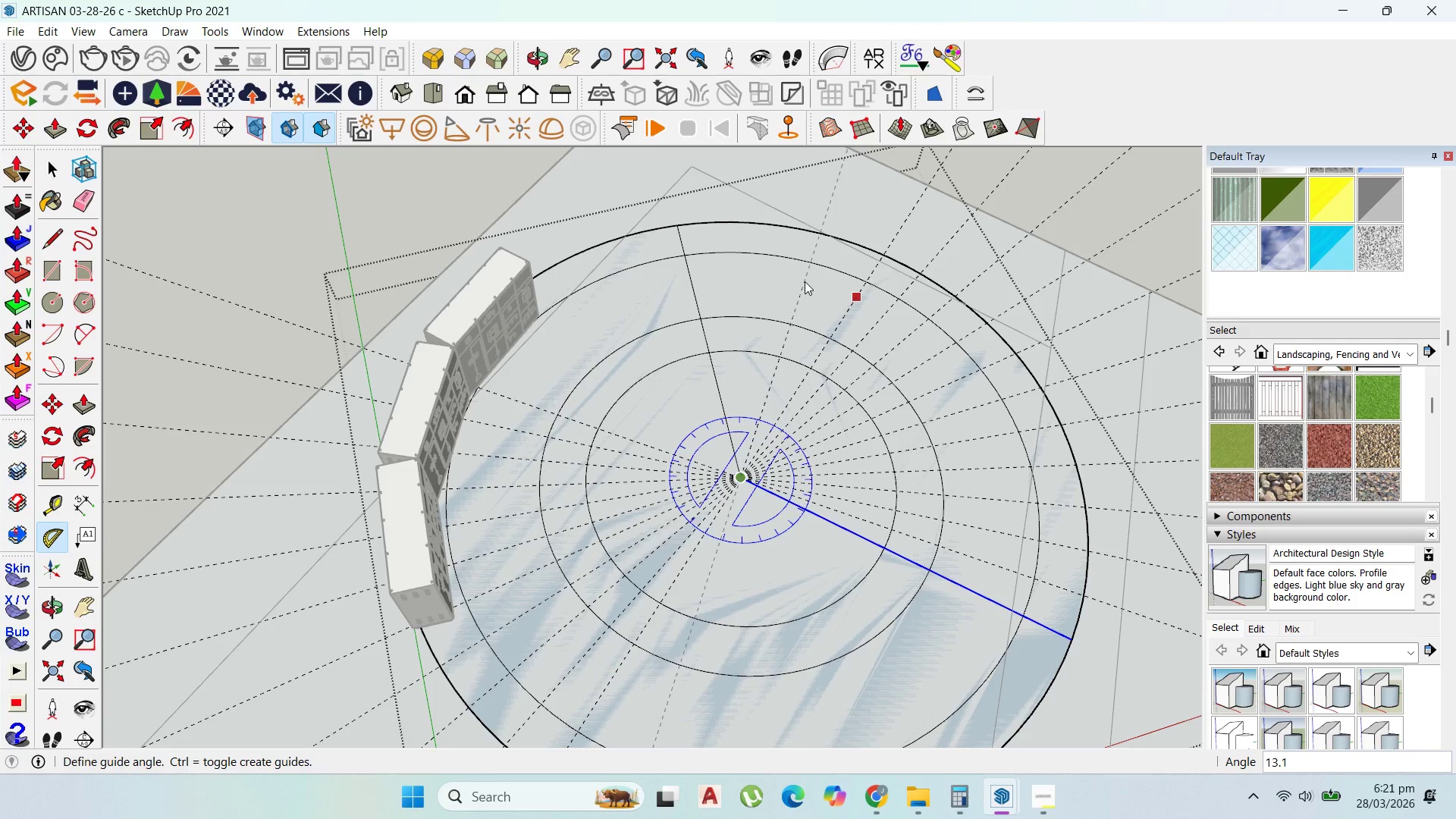 
key(8)
 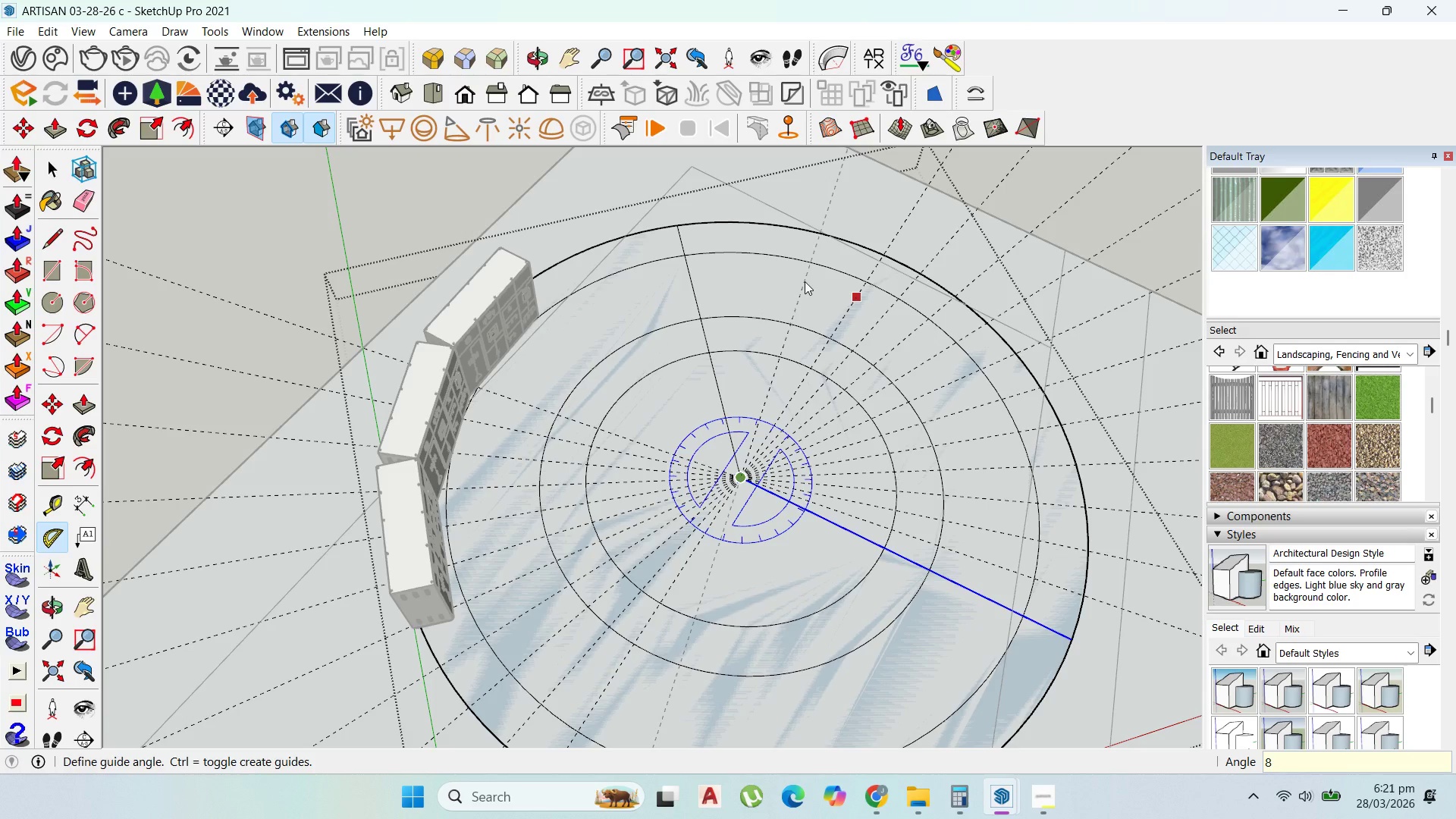 
key(Enter)
 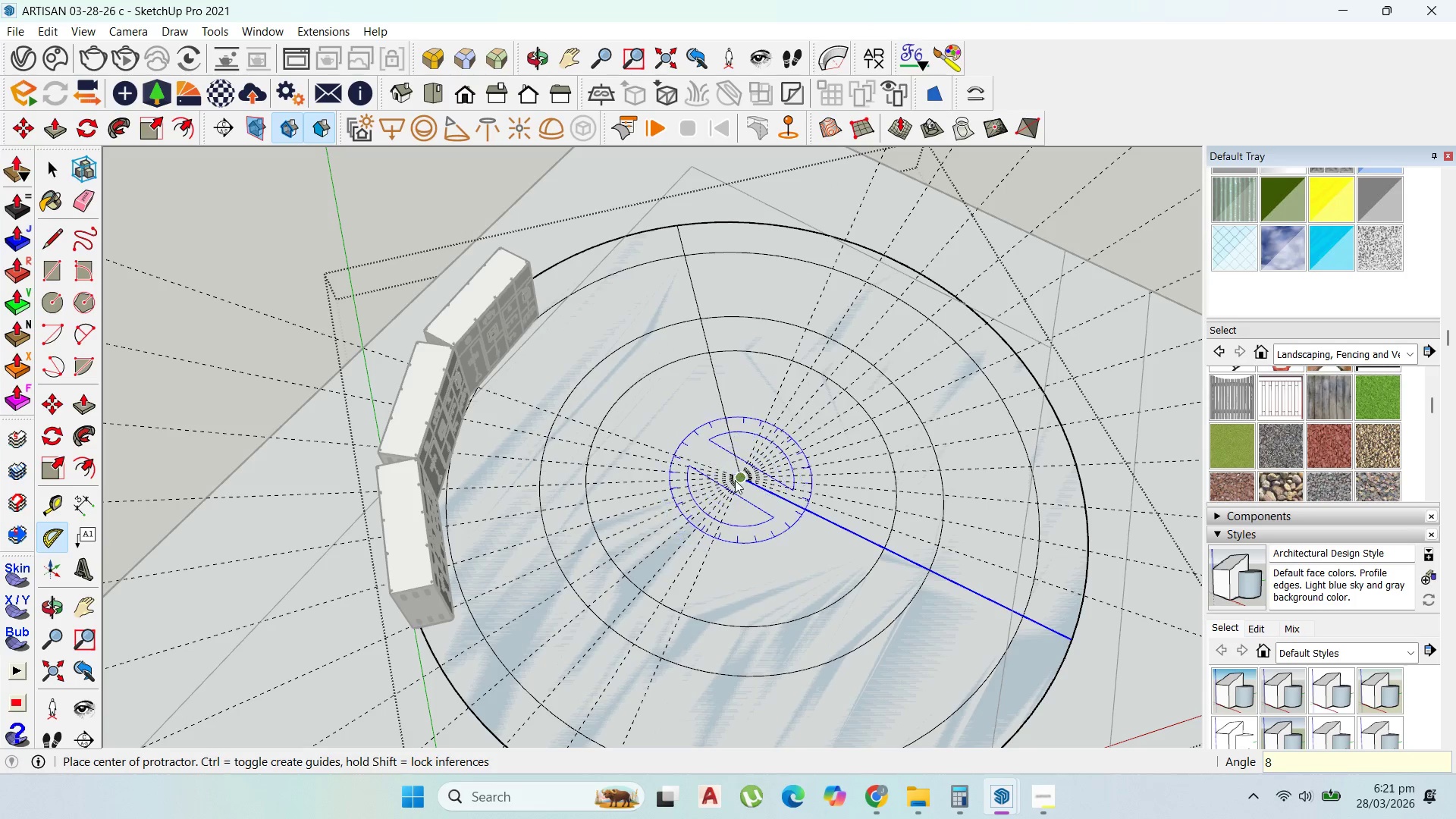 
left_click([738, 477])
 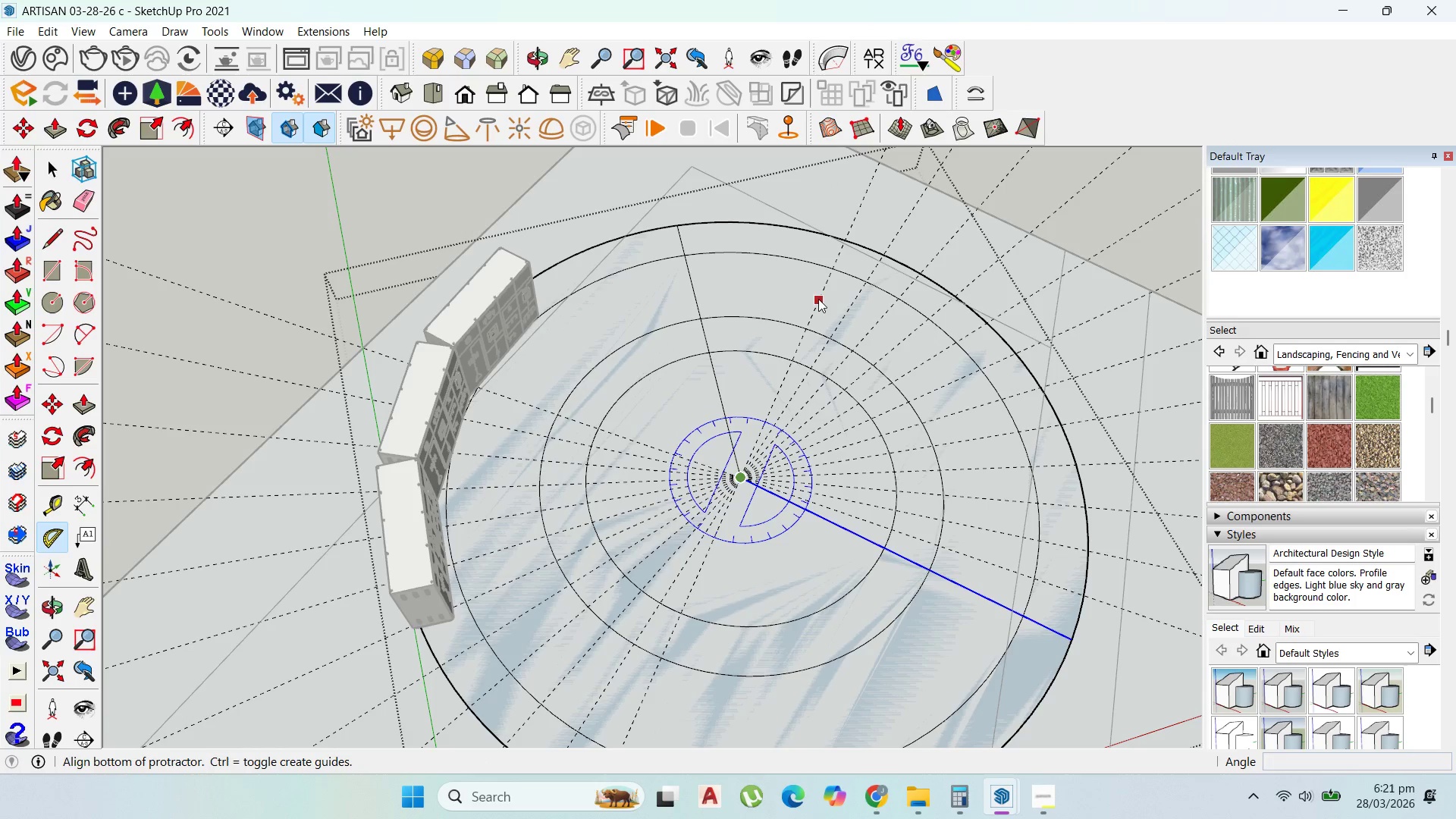 
left_click([818, 299])
 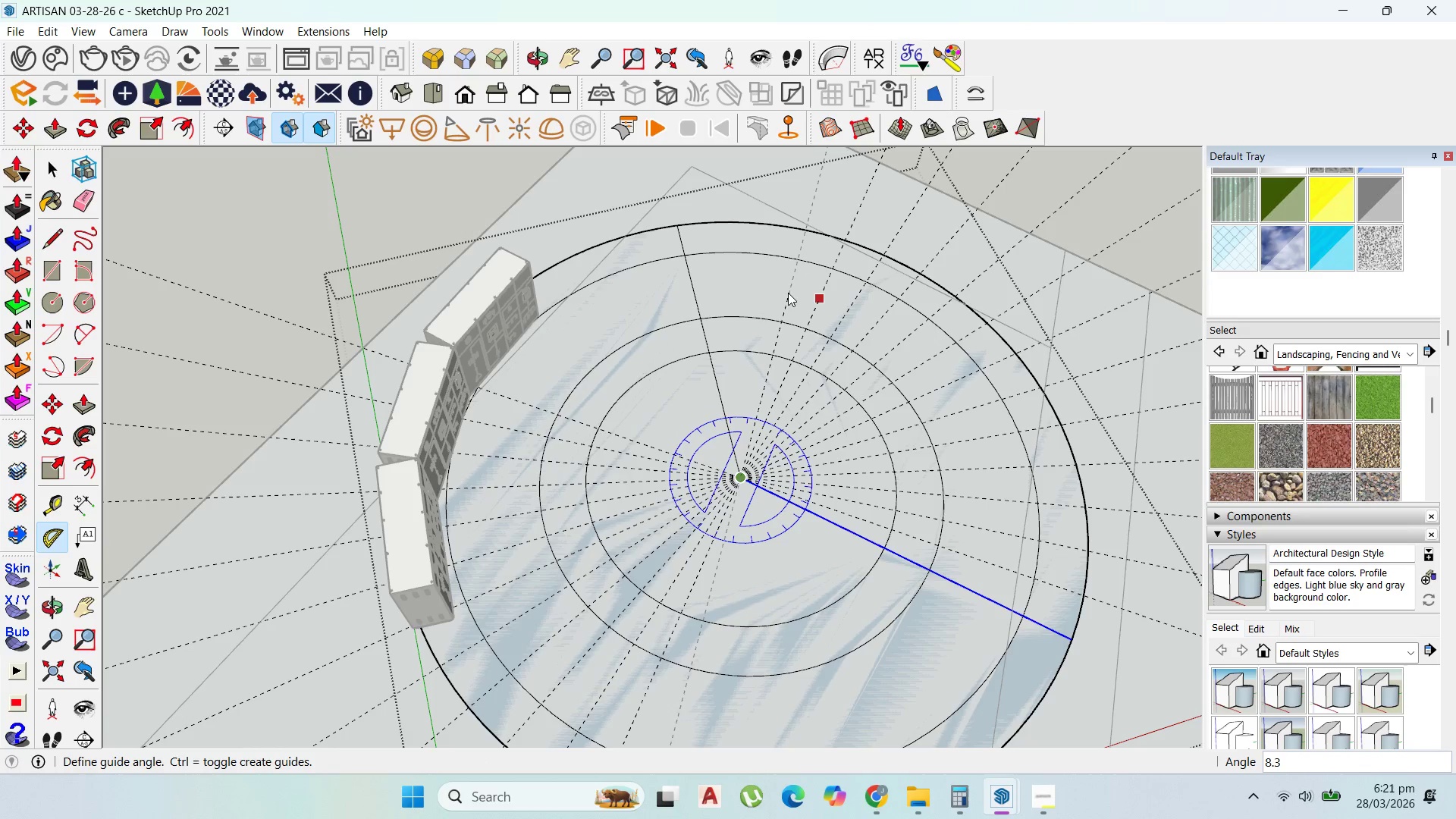 
key(8)
 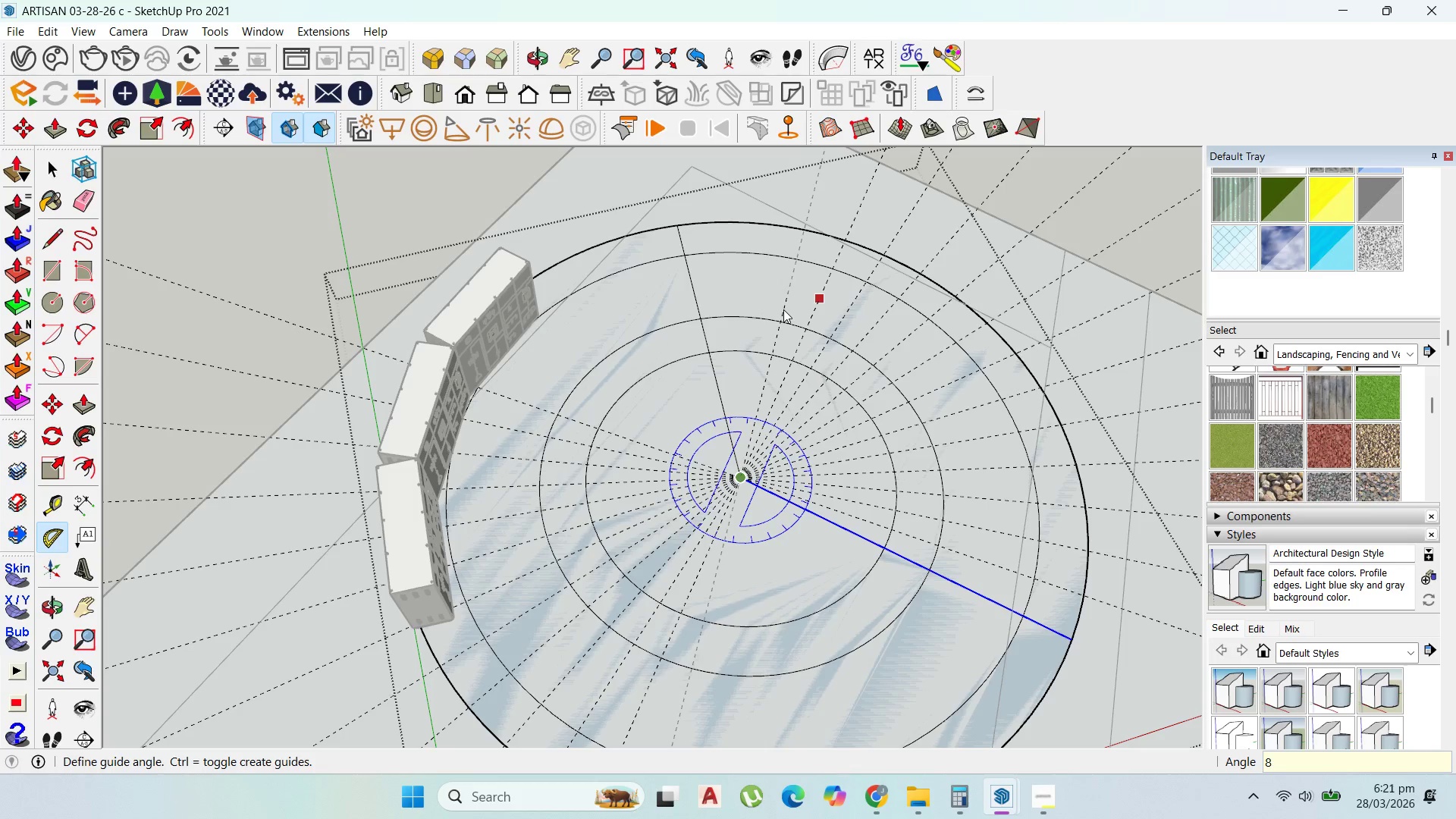 
wait(9.09)
 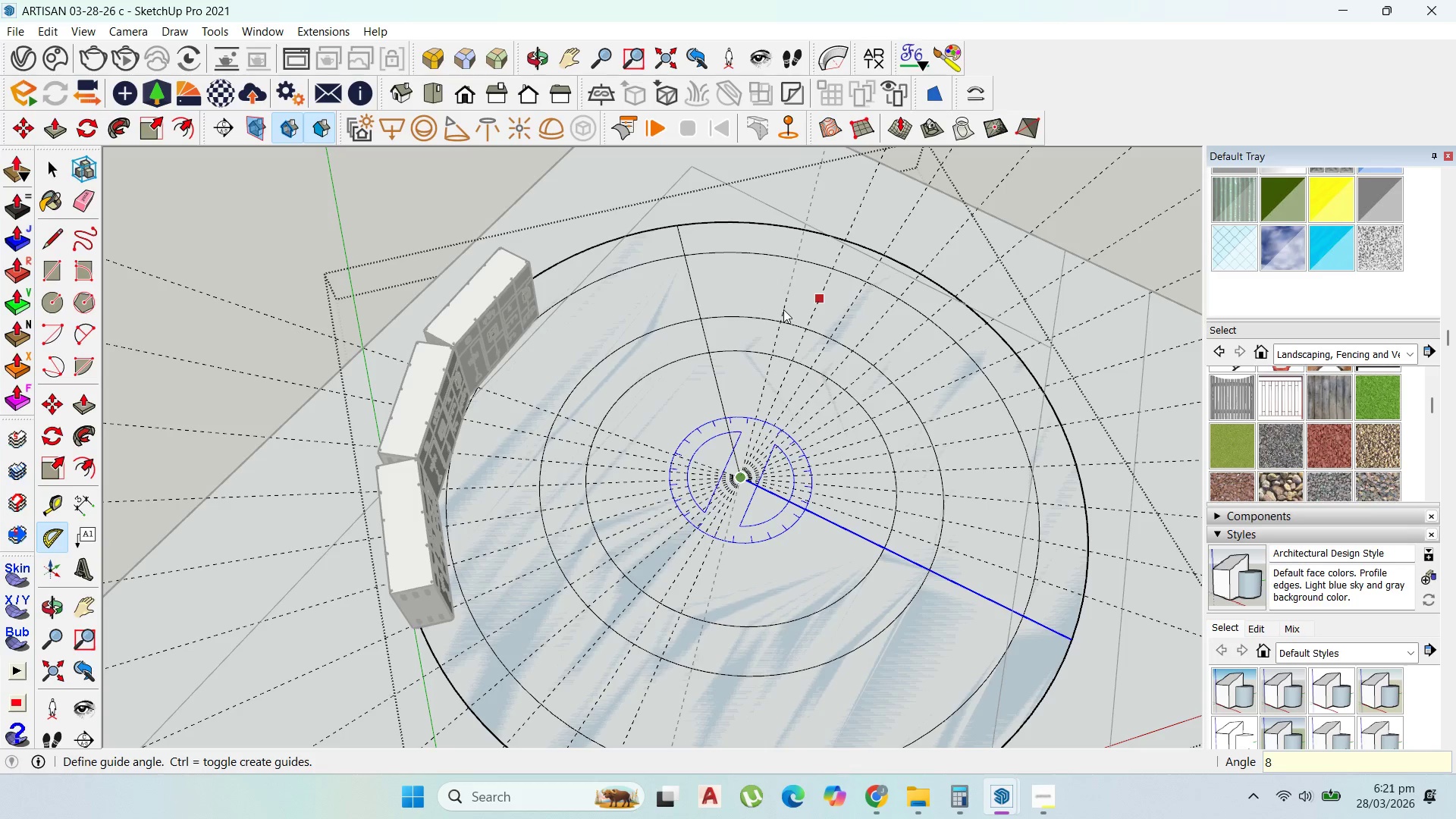 
key(8)
 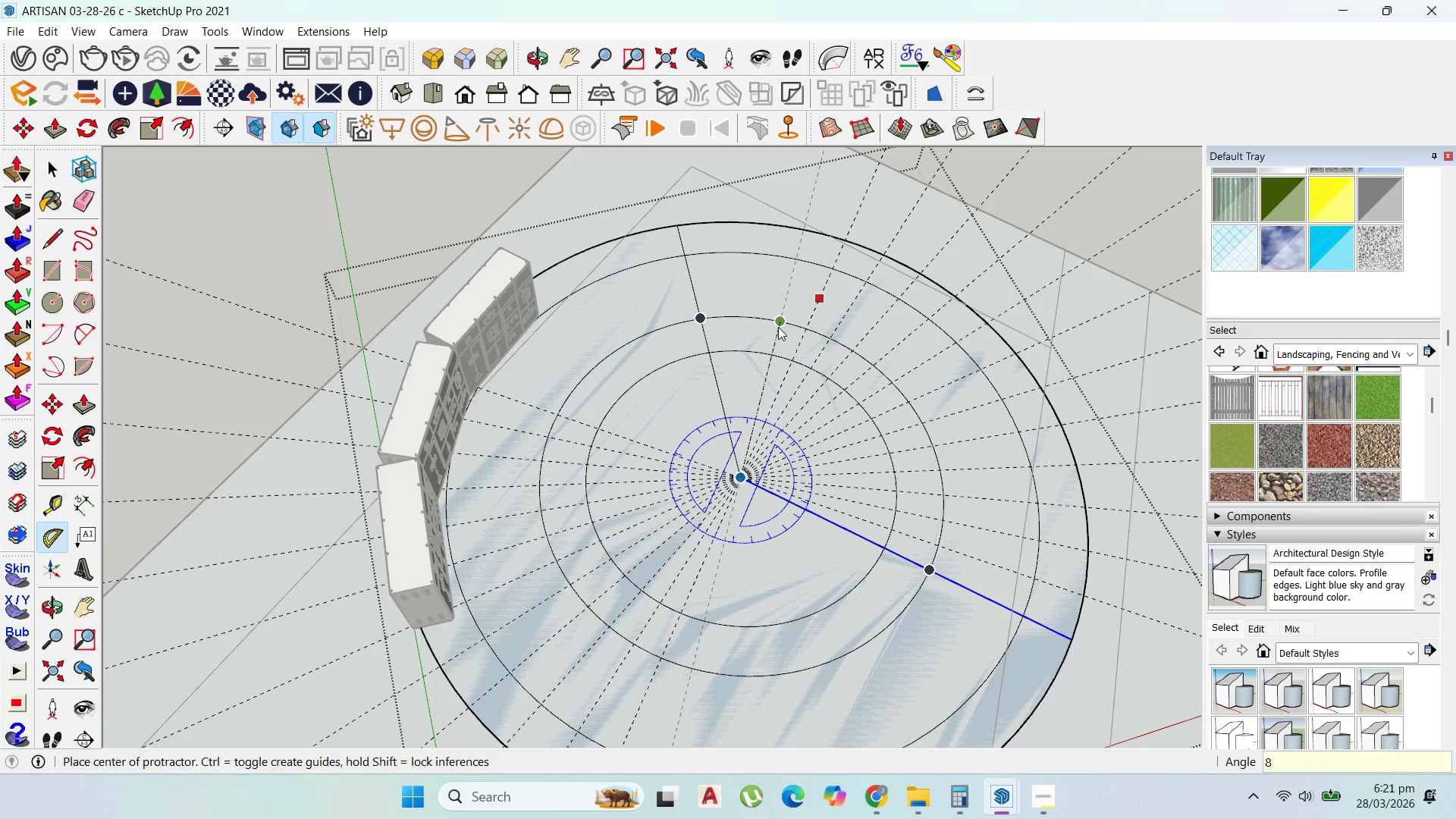 
key(Enter)
 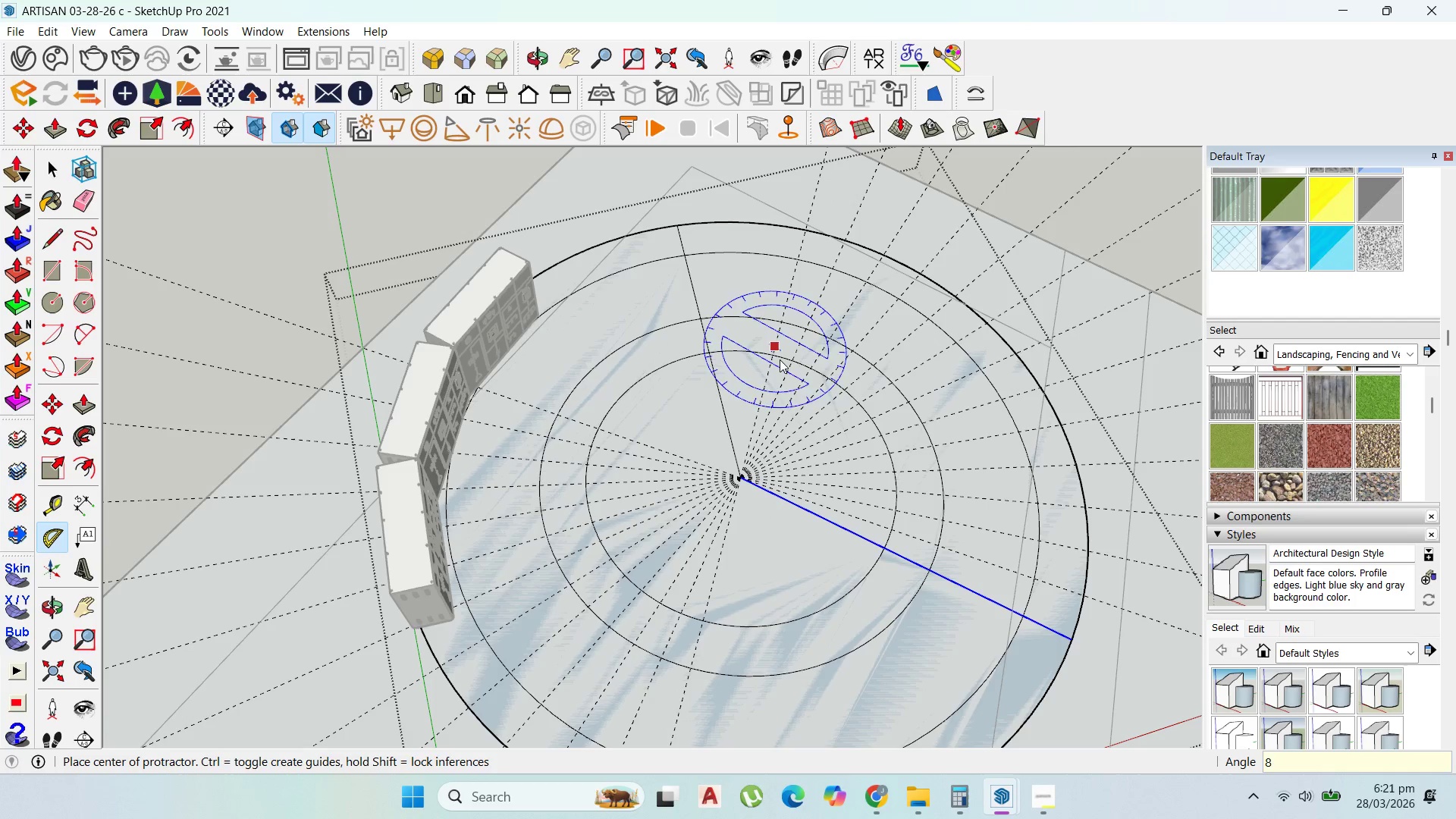 
scroll: coordinate [778, 423], scroll_direction: up, amount: 3.0
 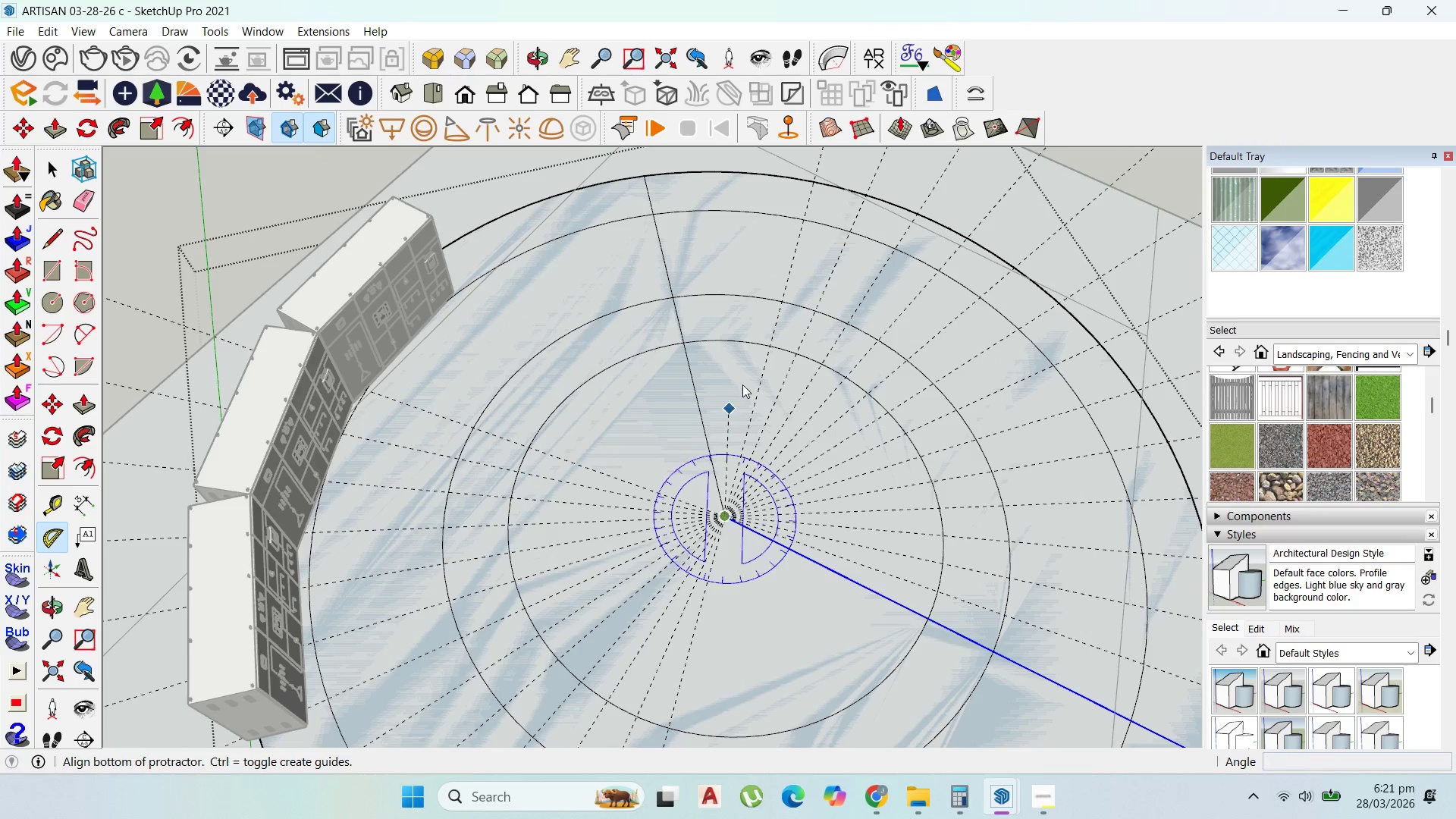 
left_click([774, 324])
 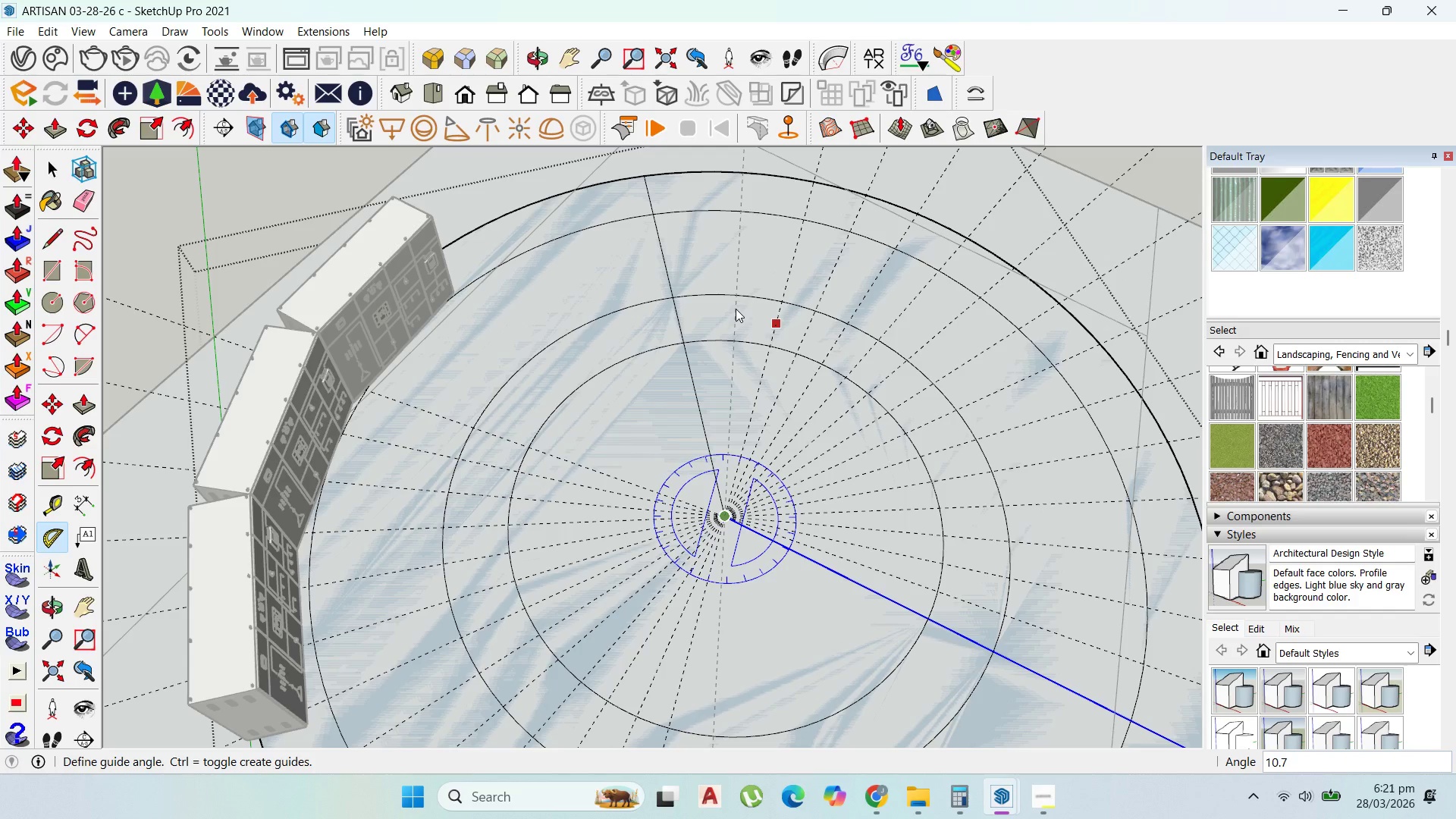 
key(8)
 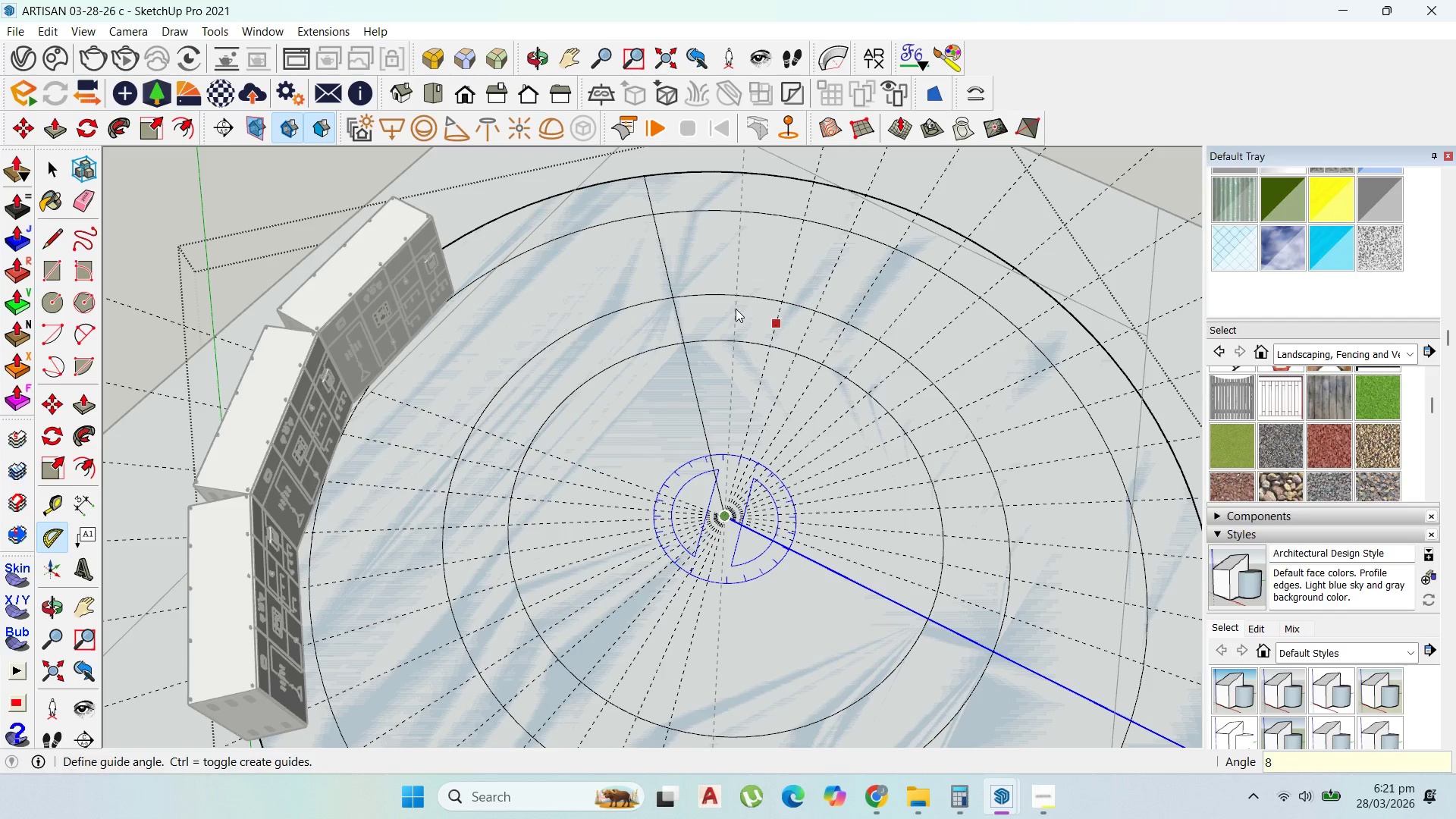 
key(Enter)
 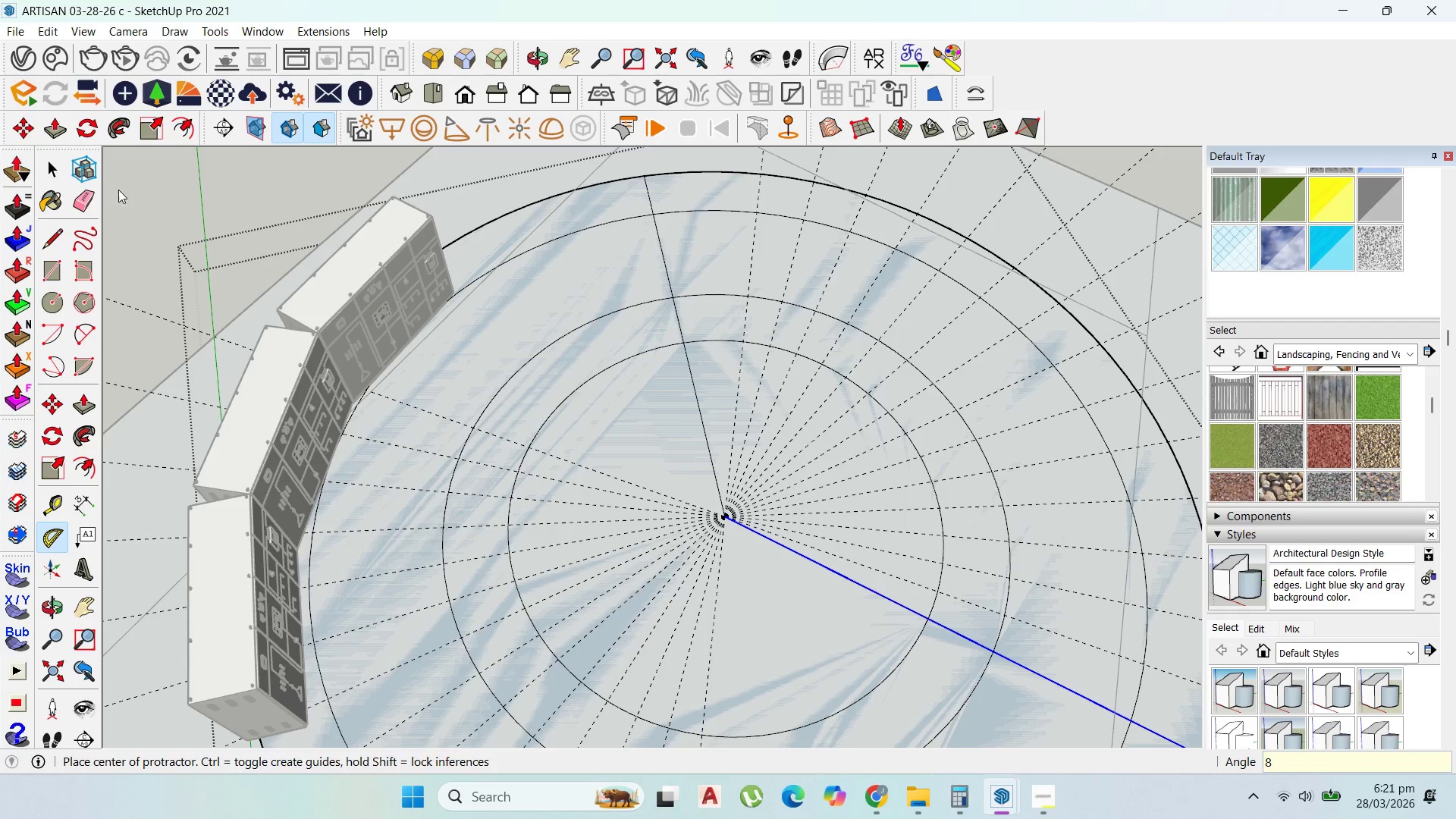 
left_click([46, 163])
 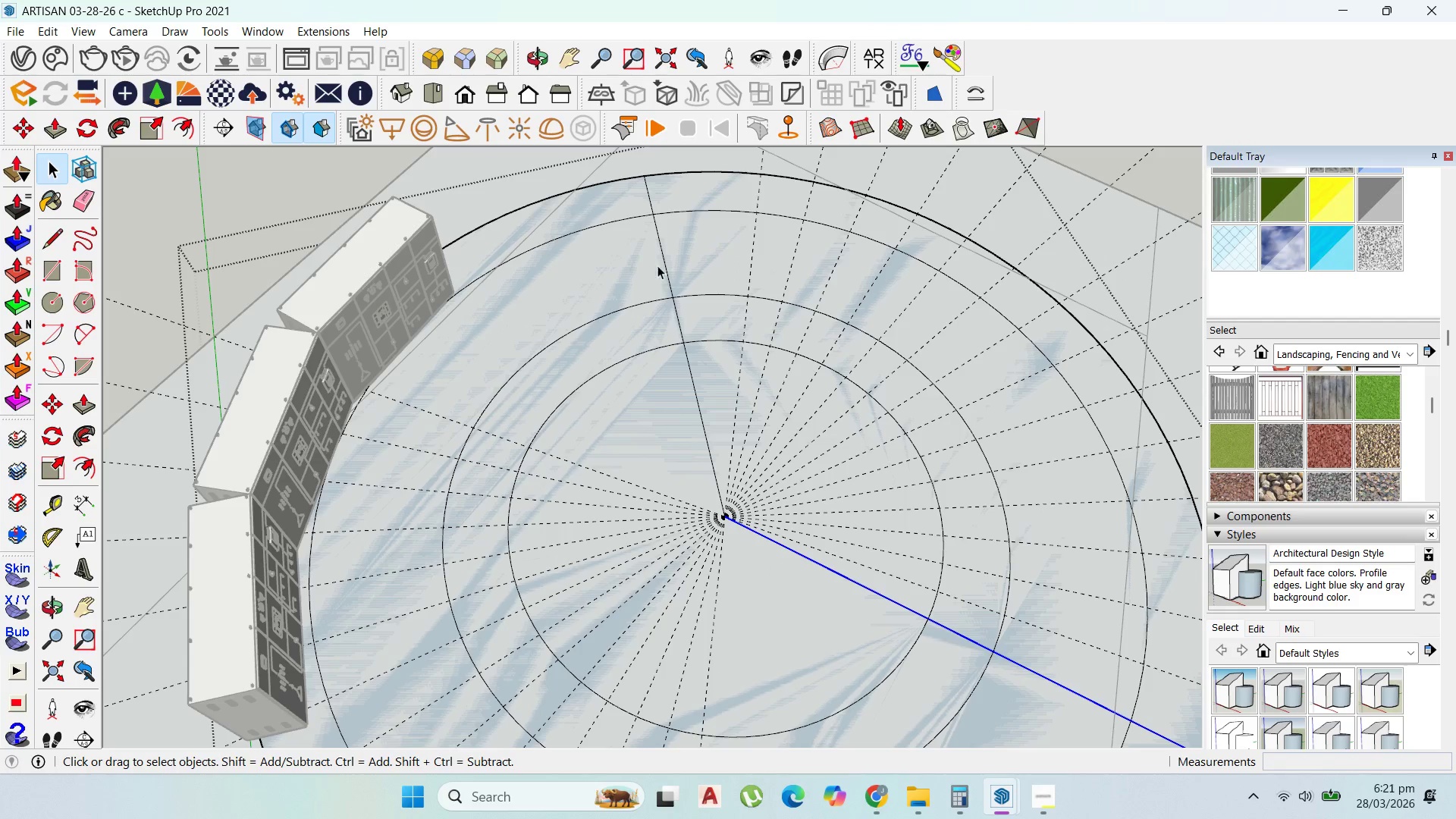 
left_click([664, 264])
 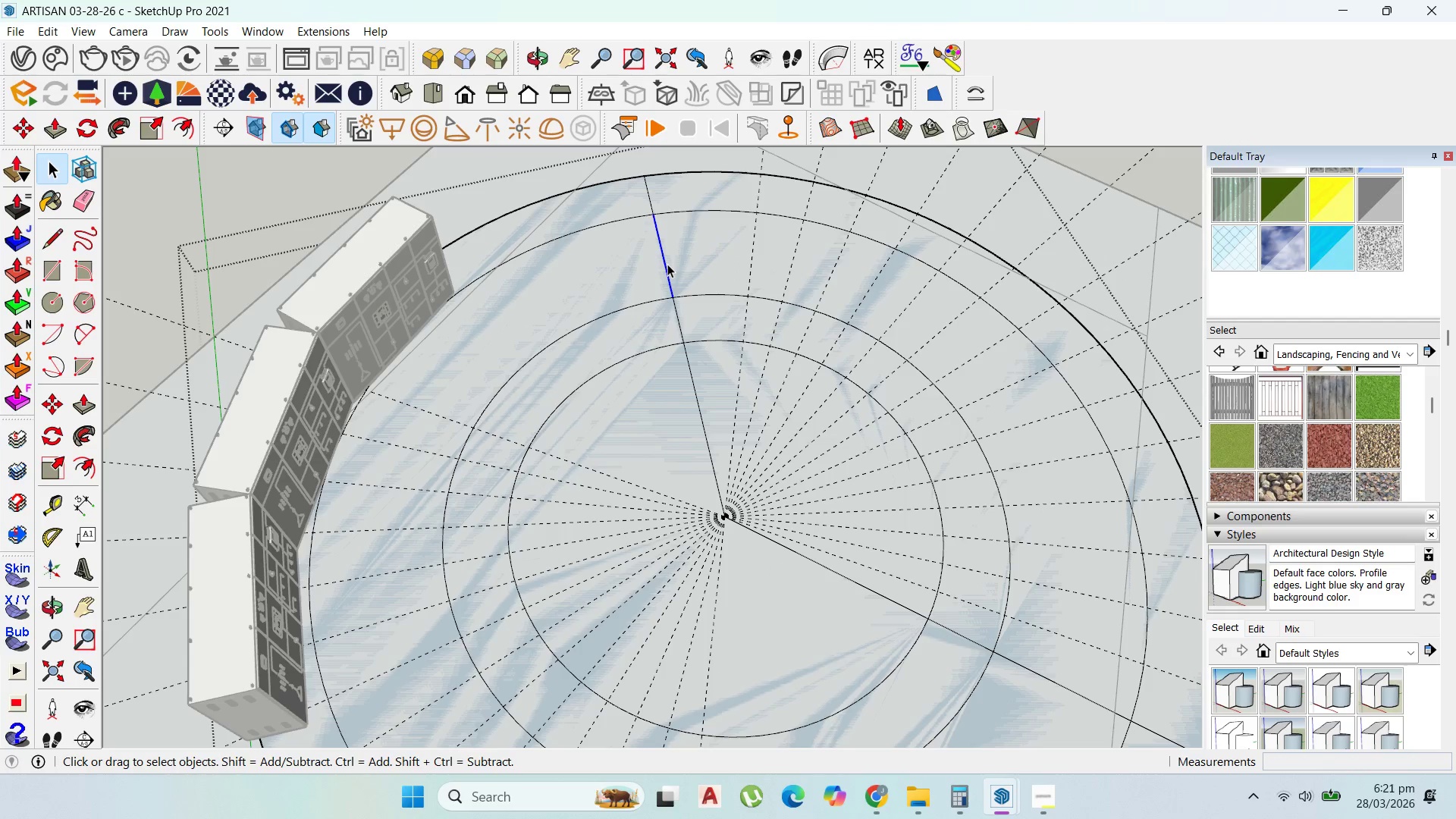 
left_click([667, 264])
 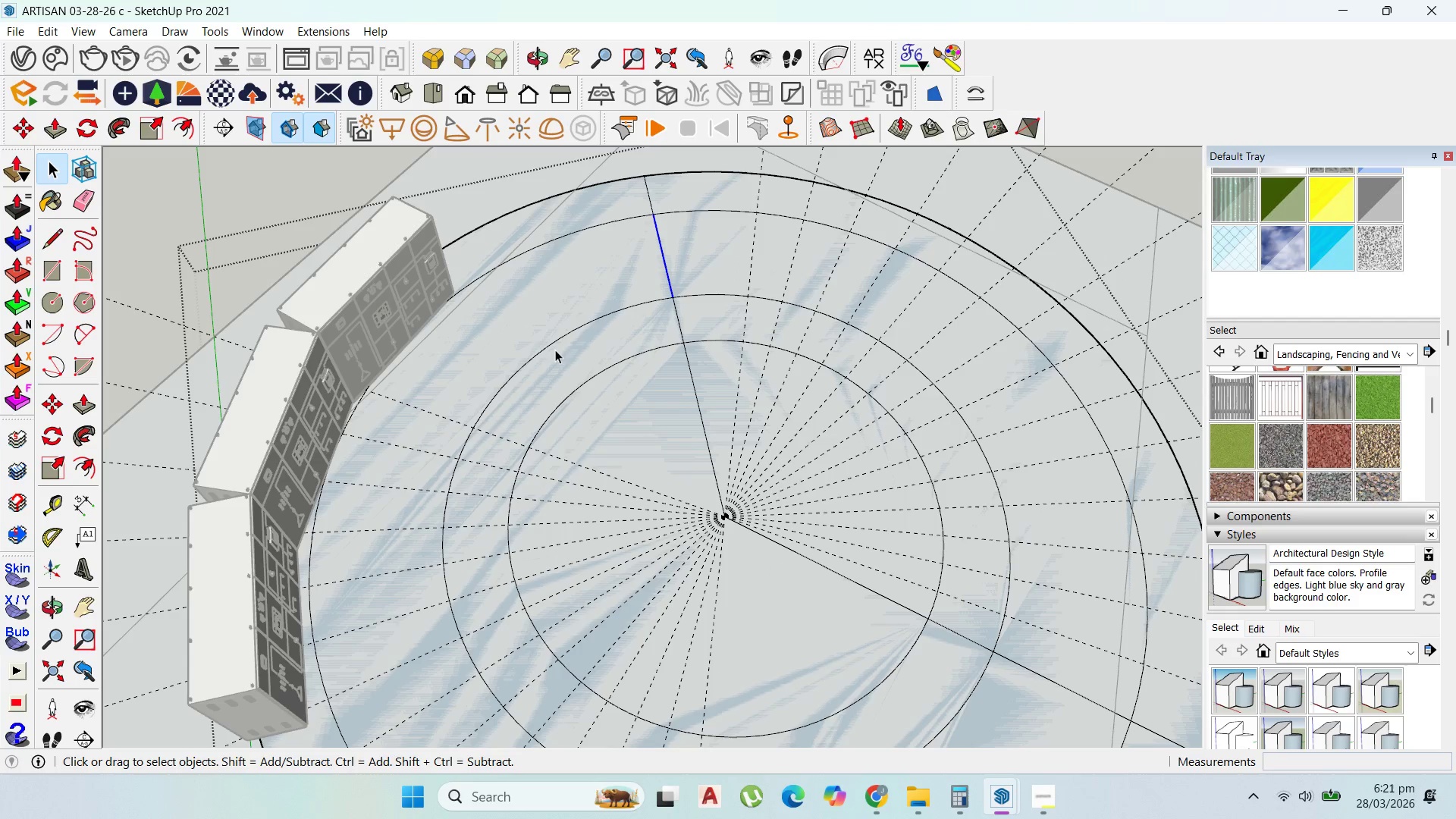 
scroll: coordinate [563, 340], scroll_direction: down, amount: 1.0
 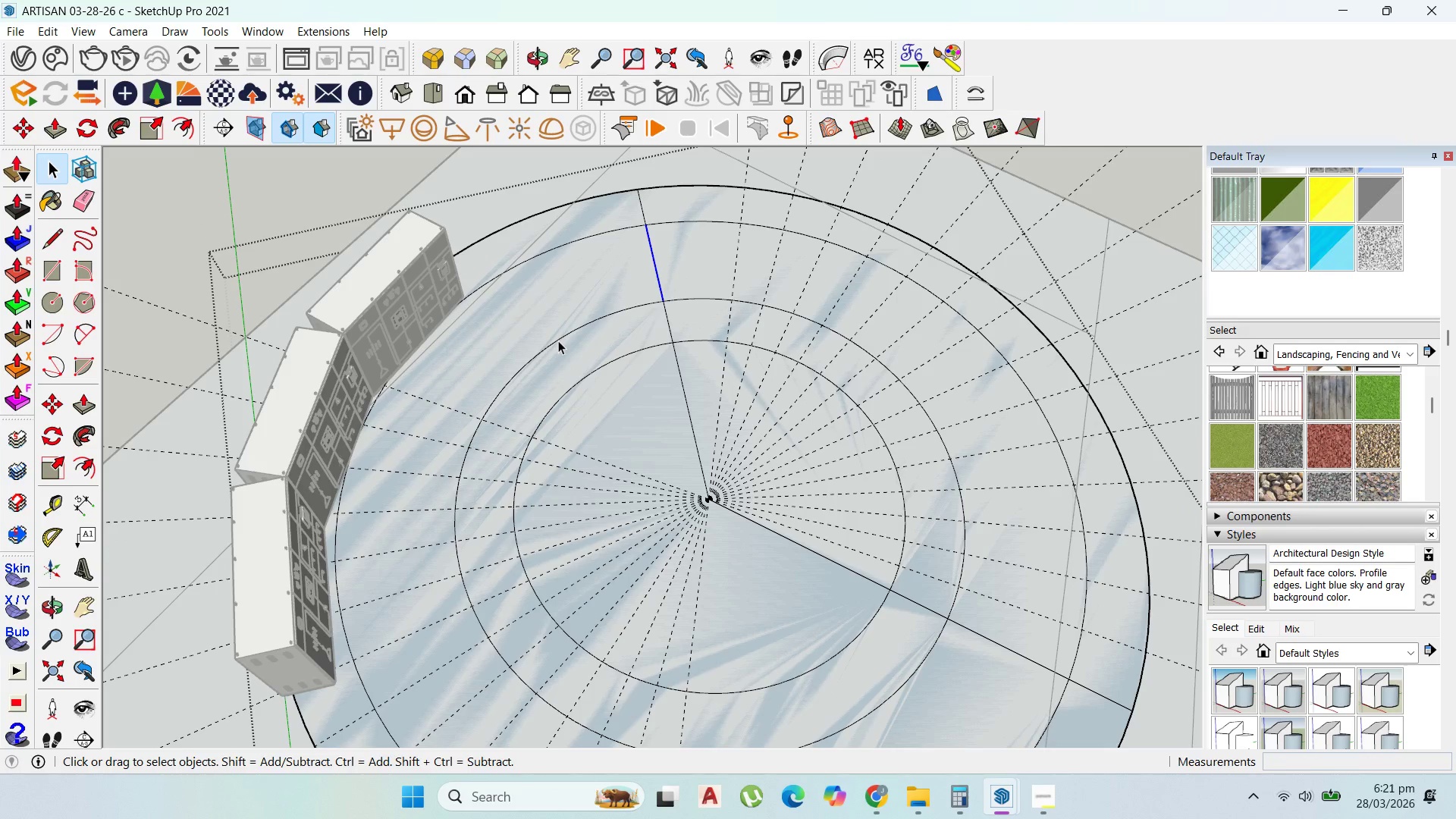 
key(Delete)
 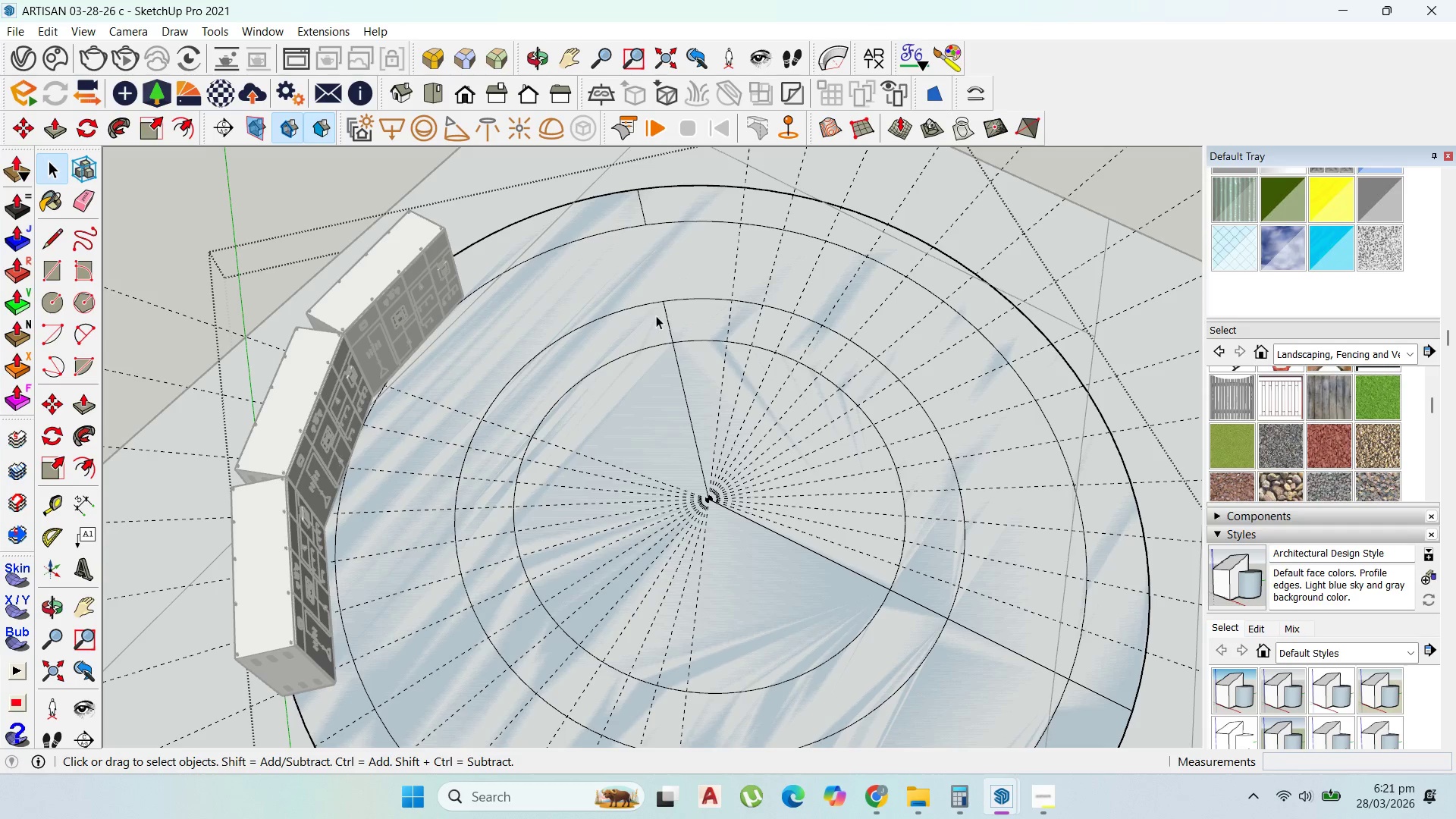 
left_click([665, 316])
 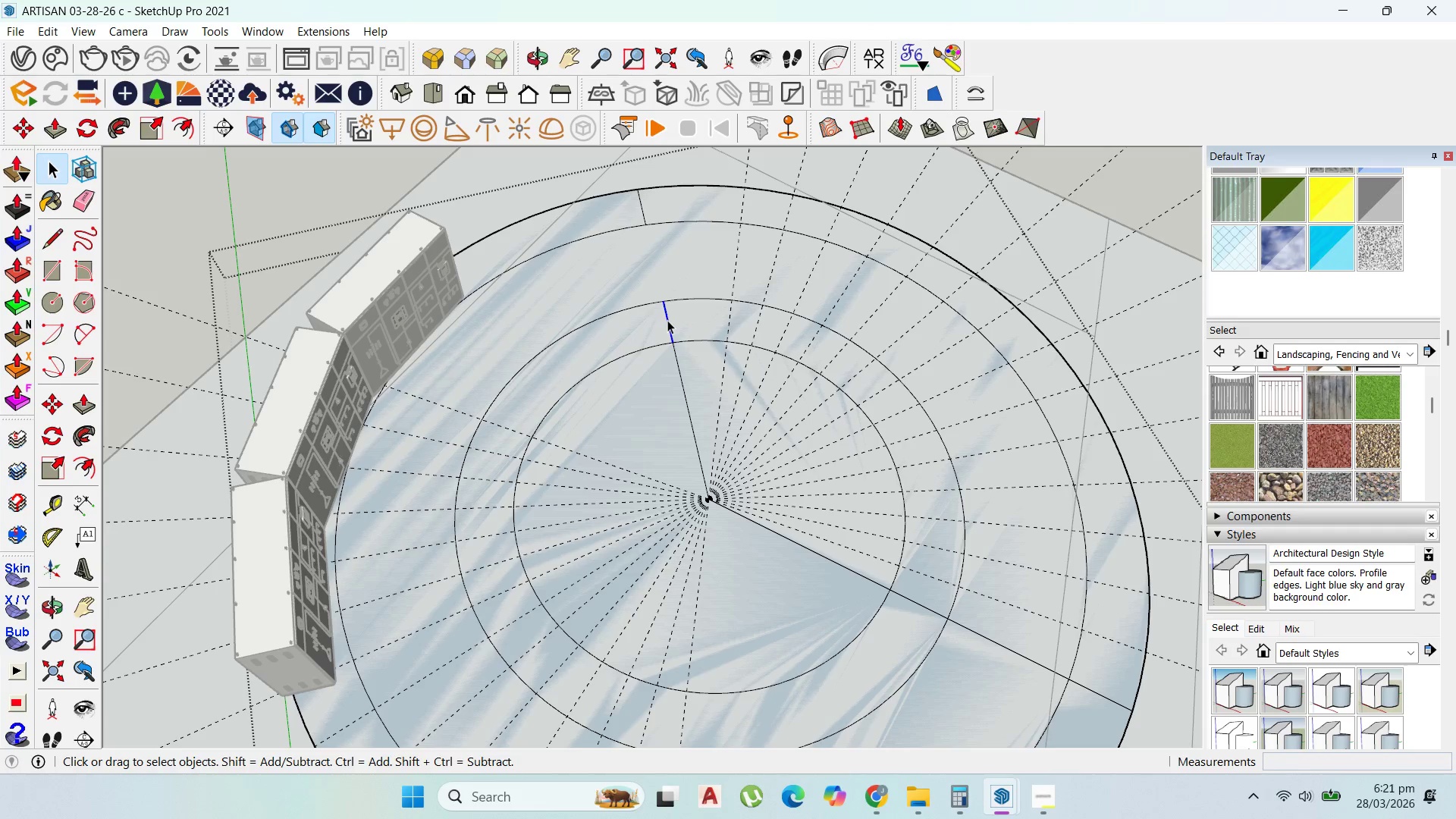 
key(Delete)
 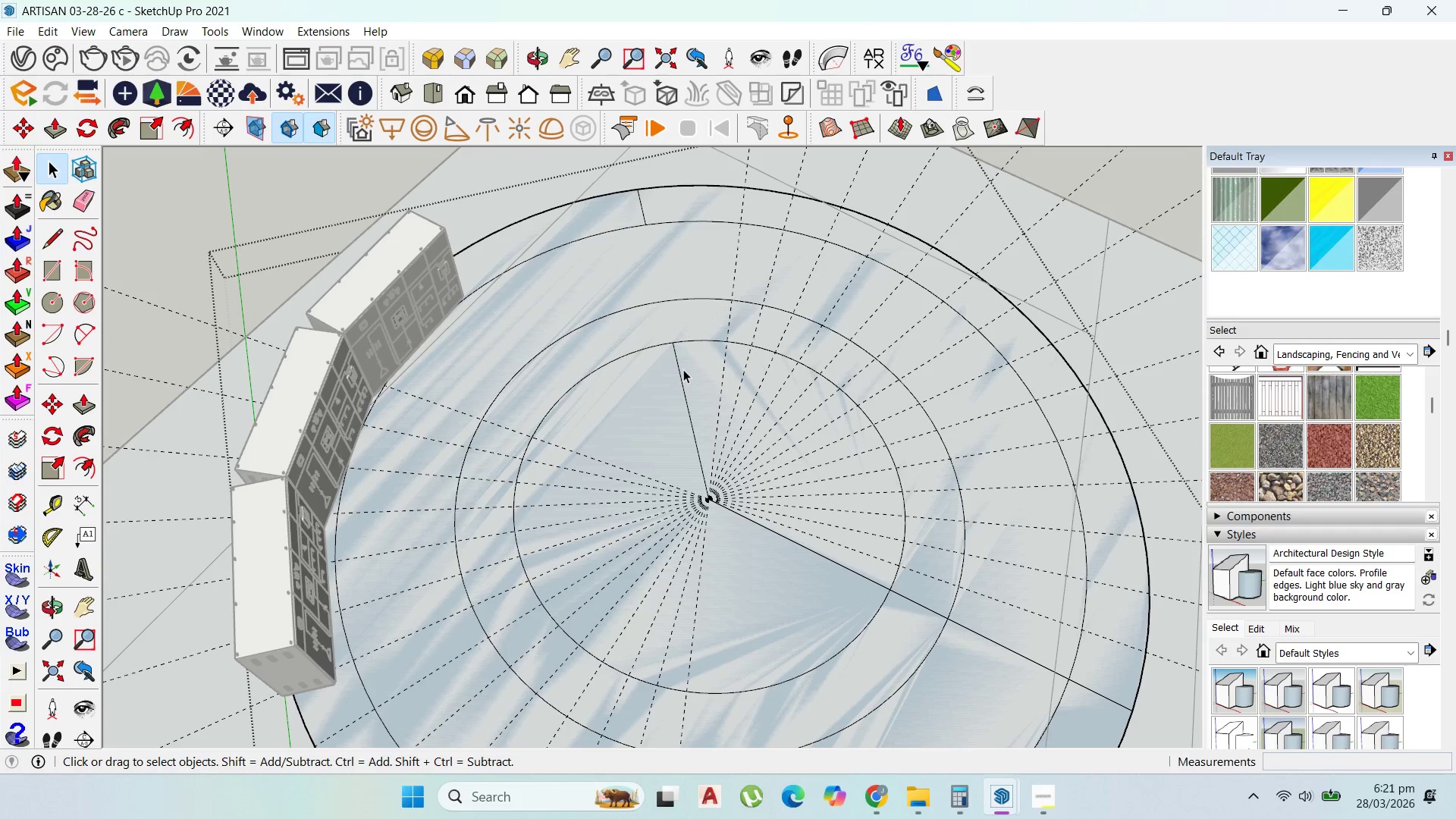 
left_click([682, 369])
 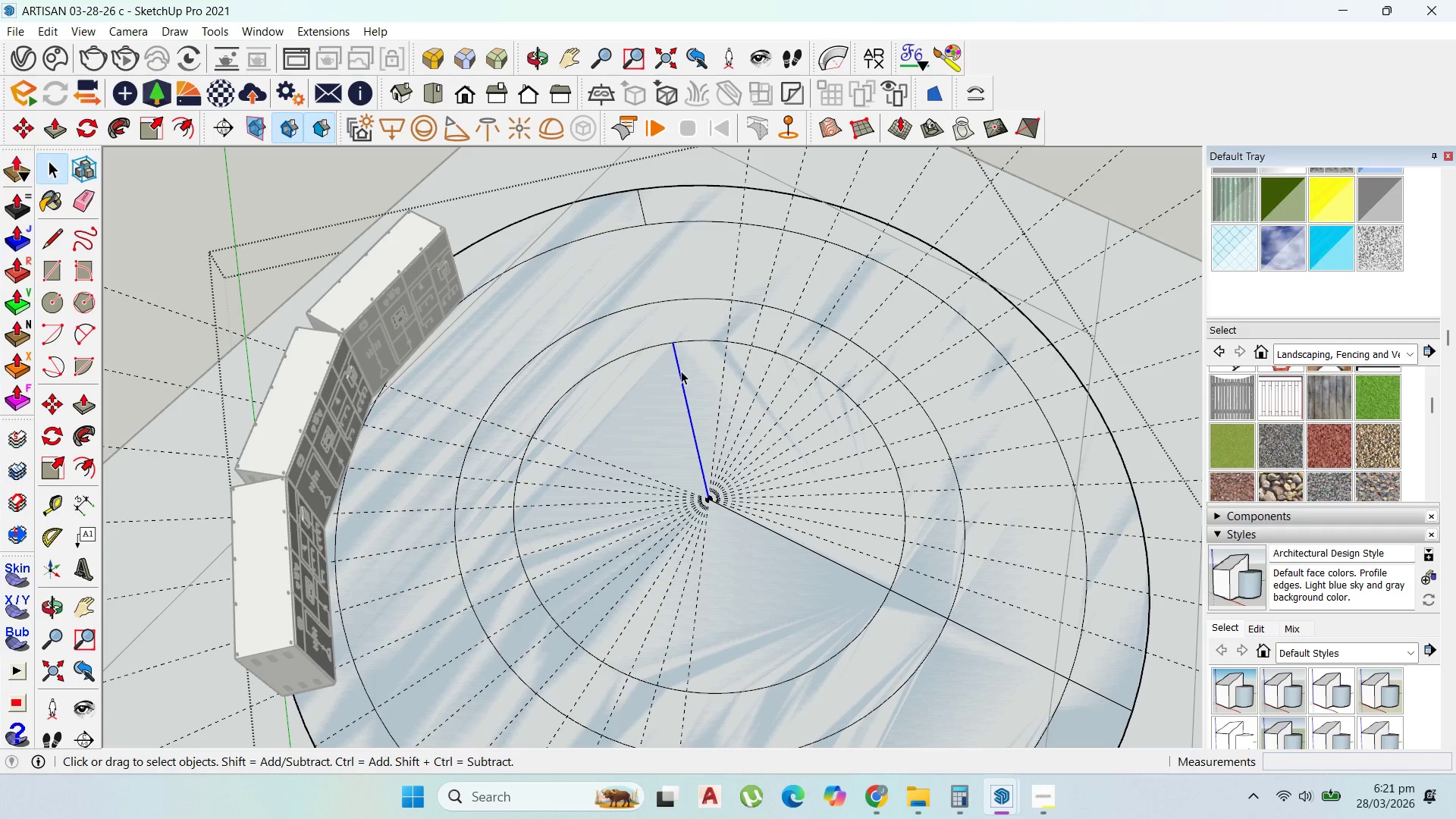 
key(Delete)
 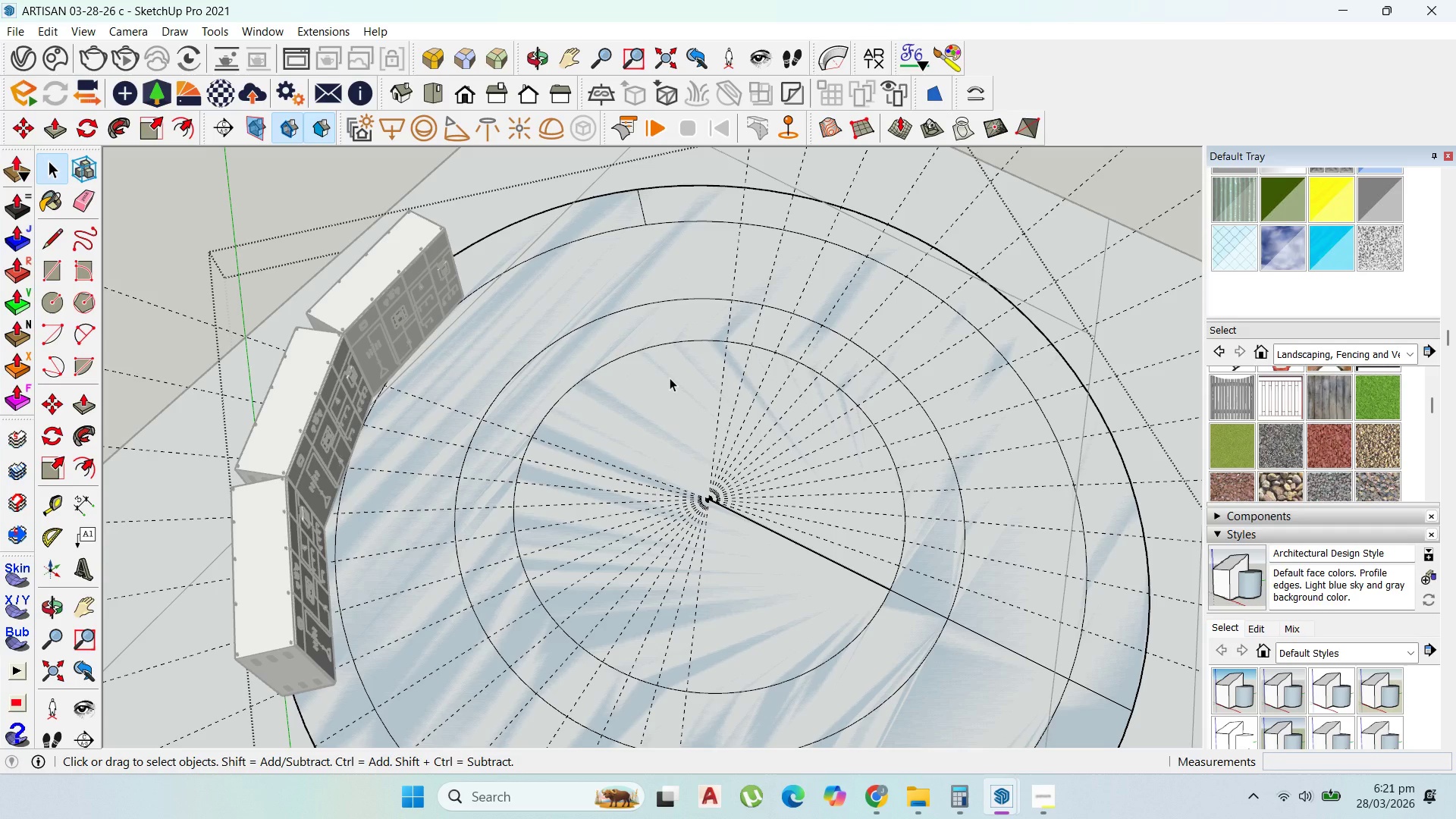 
wait(8.33)
 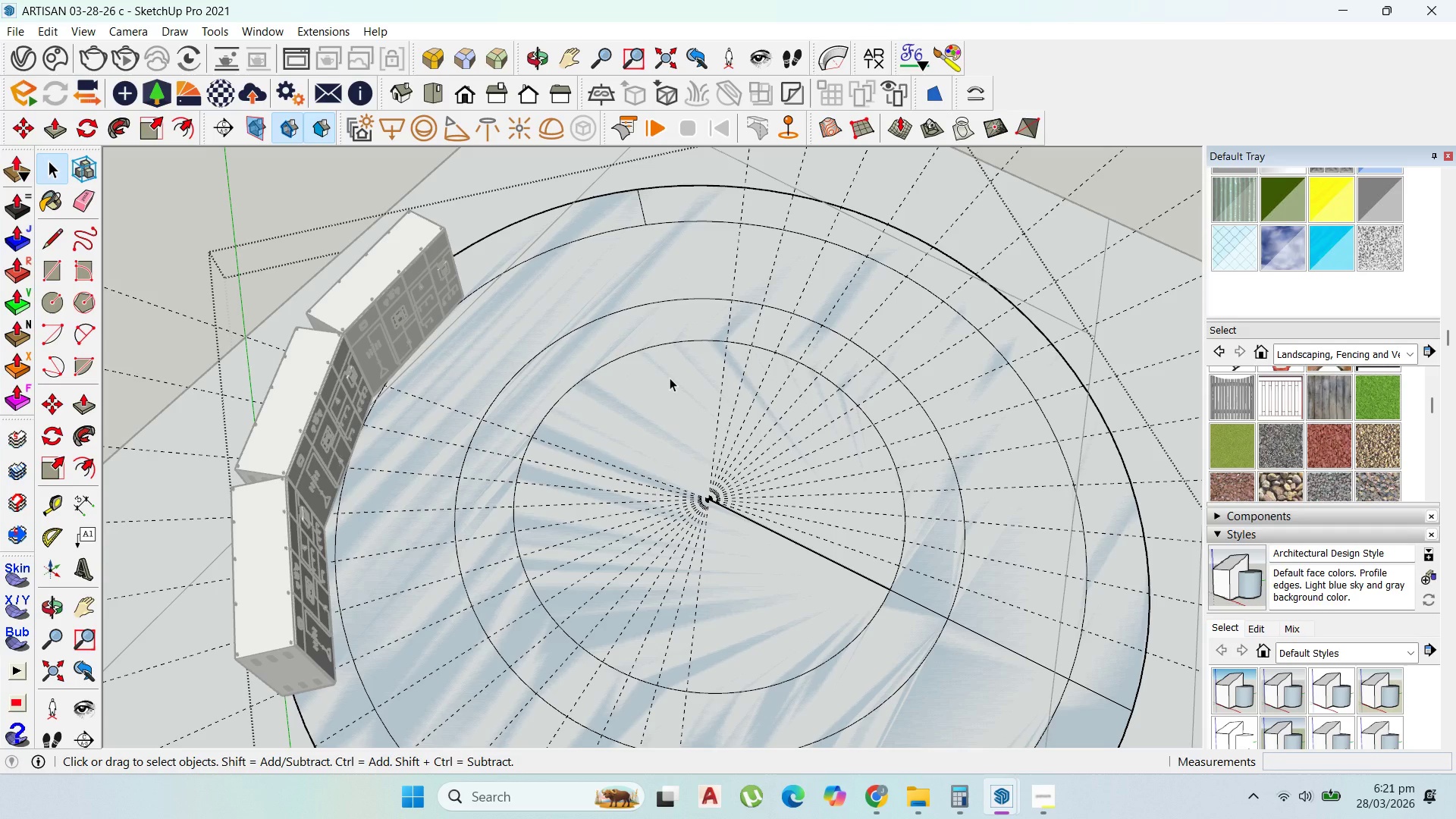 
scroll: coordinate [777, 413], scroll_direction: down, amount: 5.0
 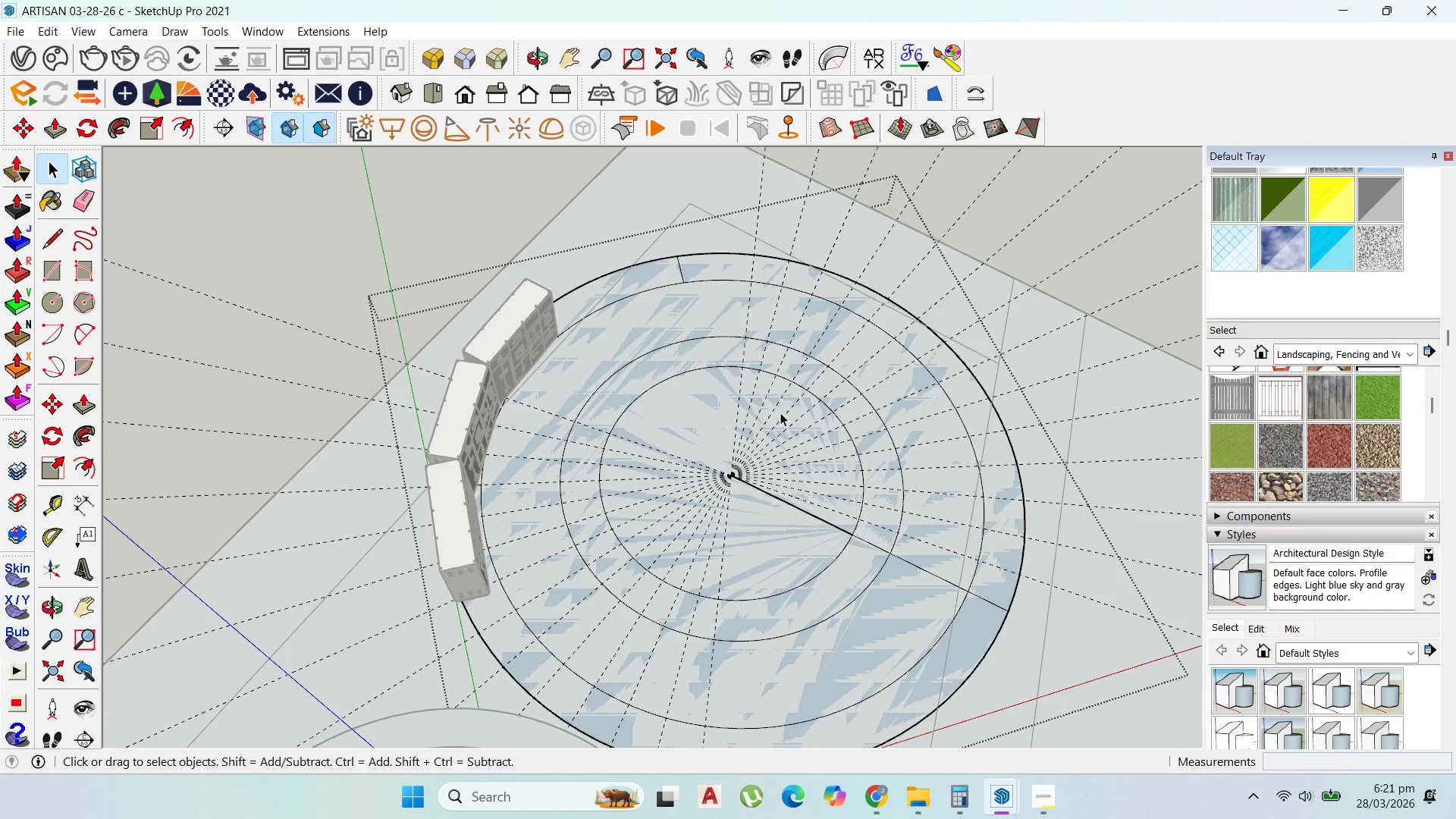 
scroll: coordinate [789, 414], scroll_direction: up, amount: 14.0
 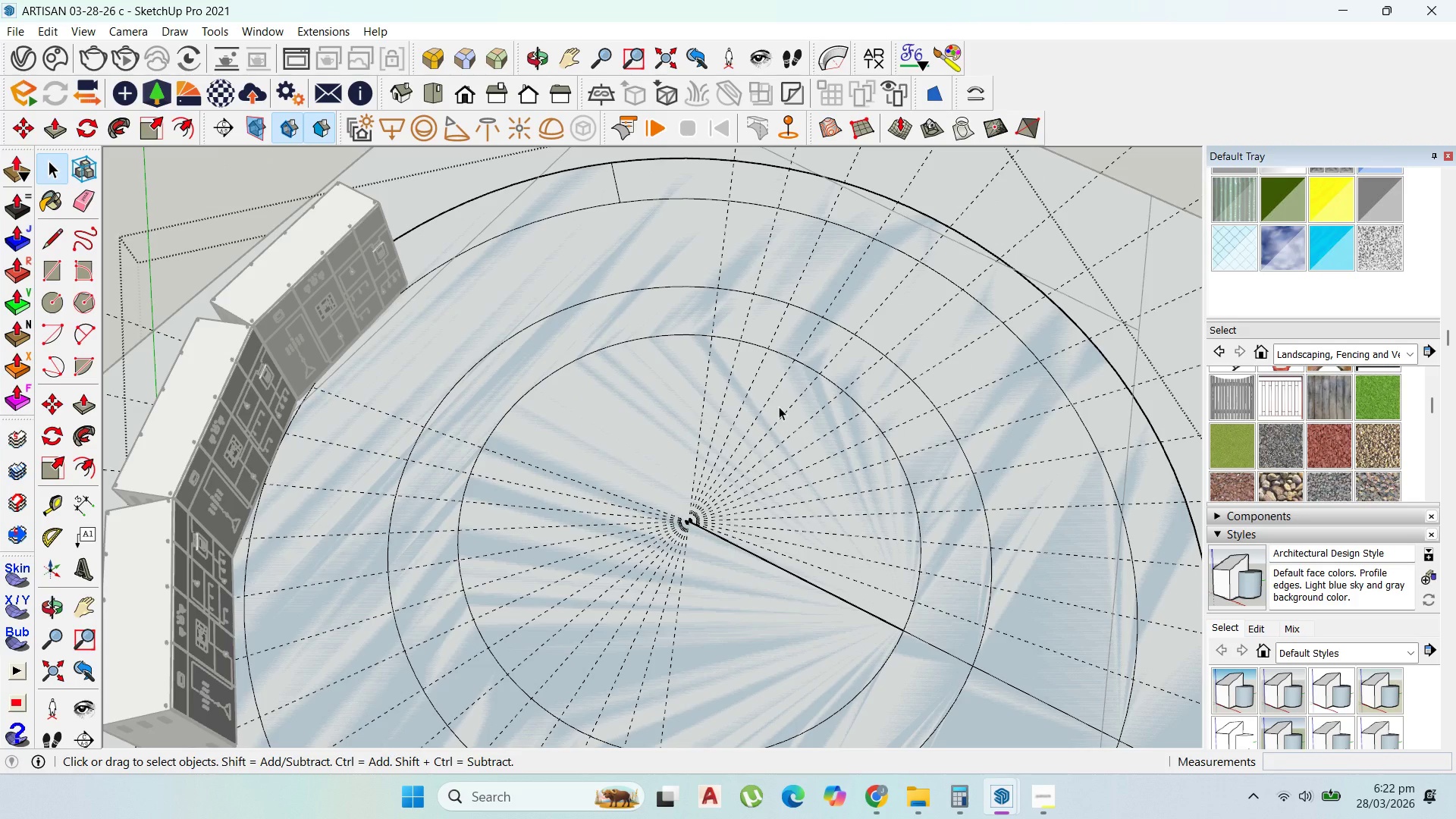 
wait(14.44)
 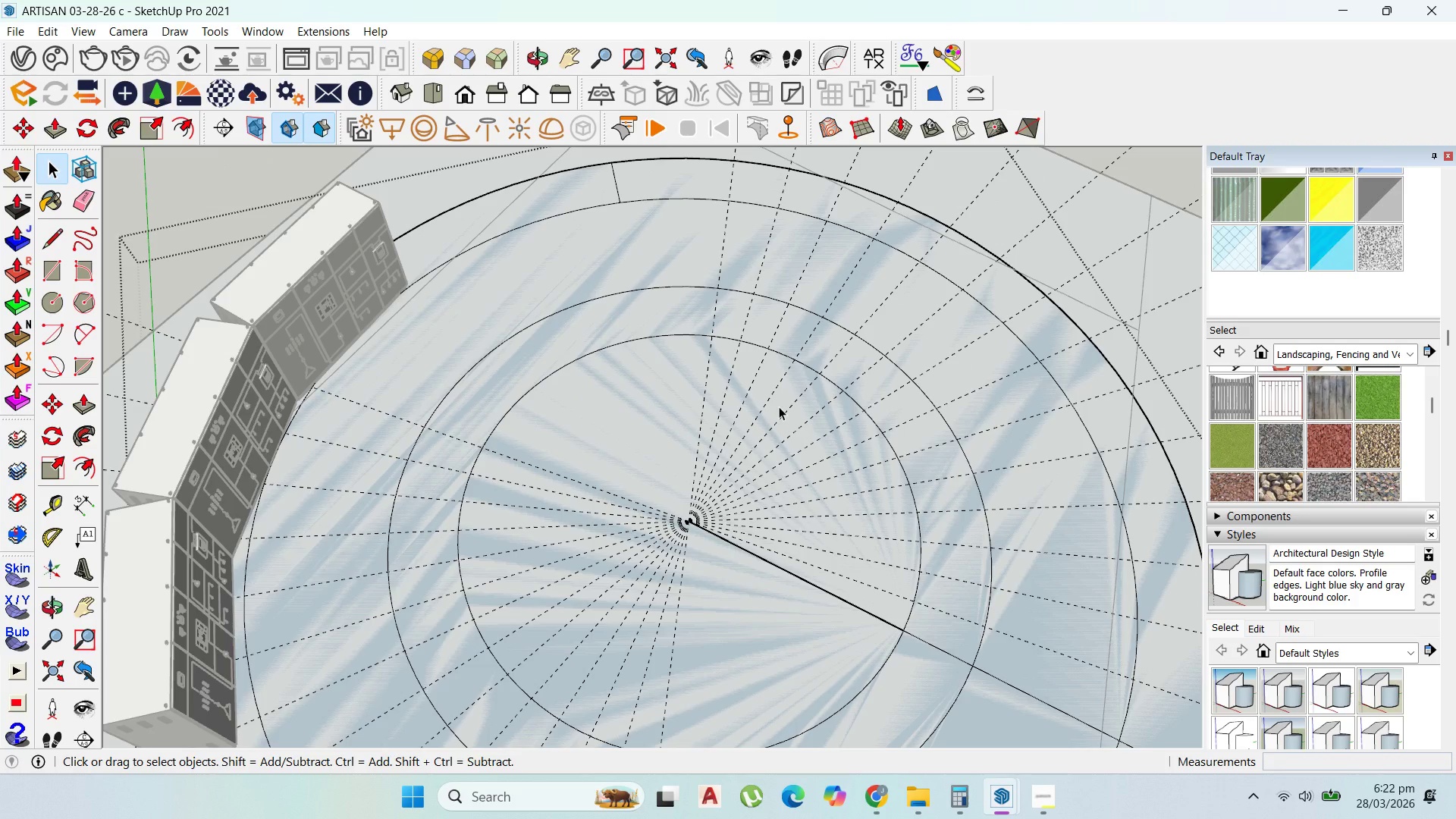 
scroll: coordinate [736, 431], scroll_direction: down, amount: 11.0
 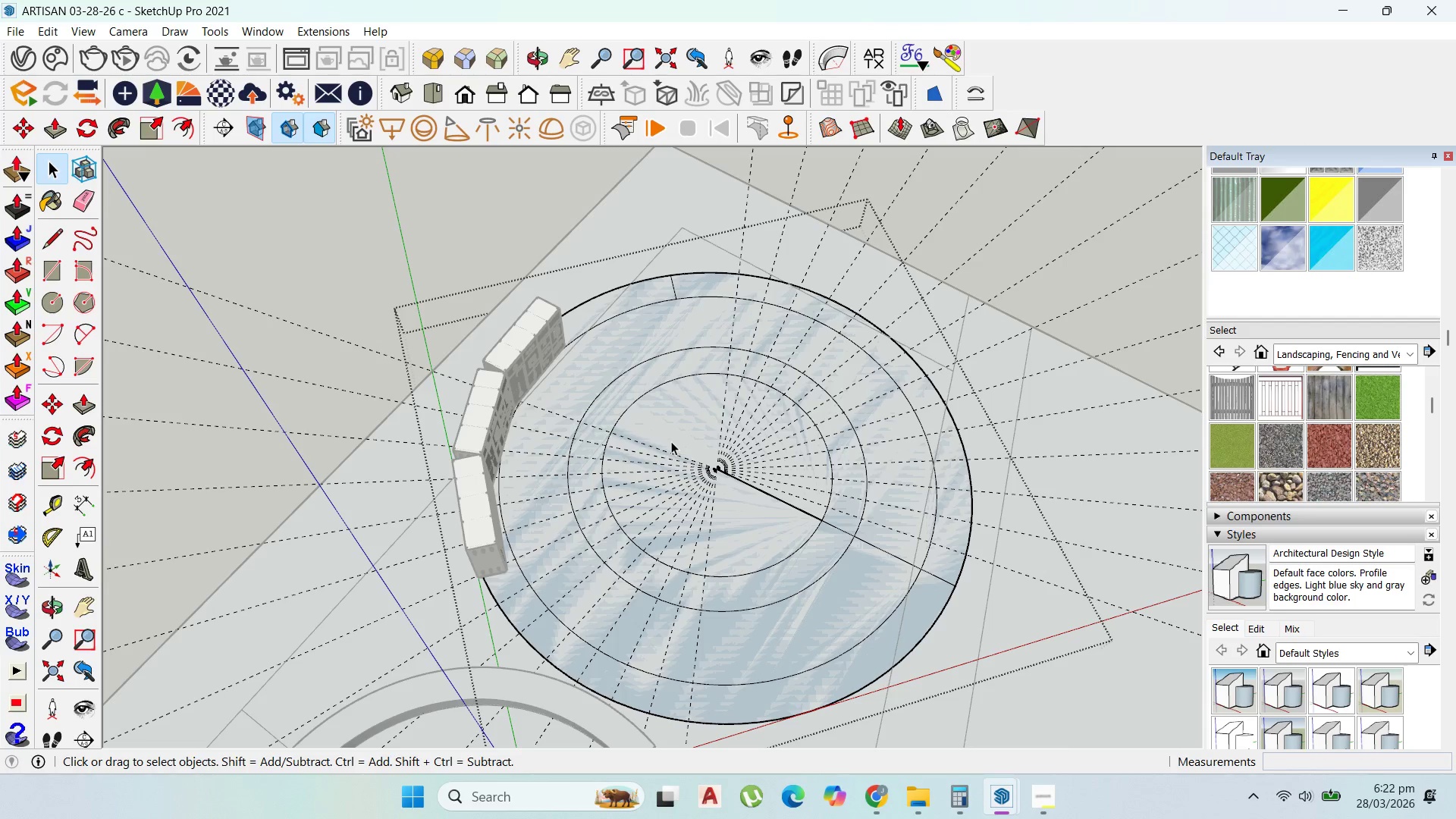 
scroll: coordinate [695, 462], scroll_direction: up, amount: 8.0
 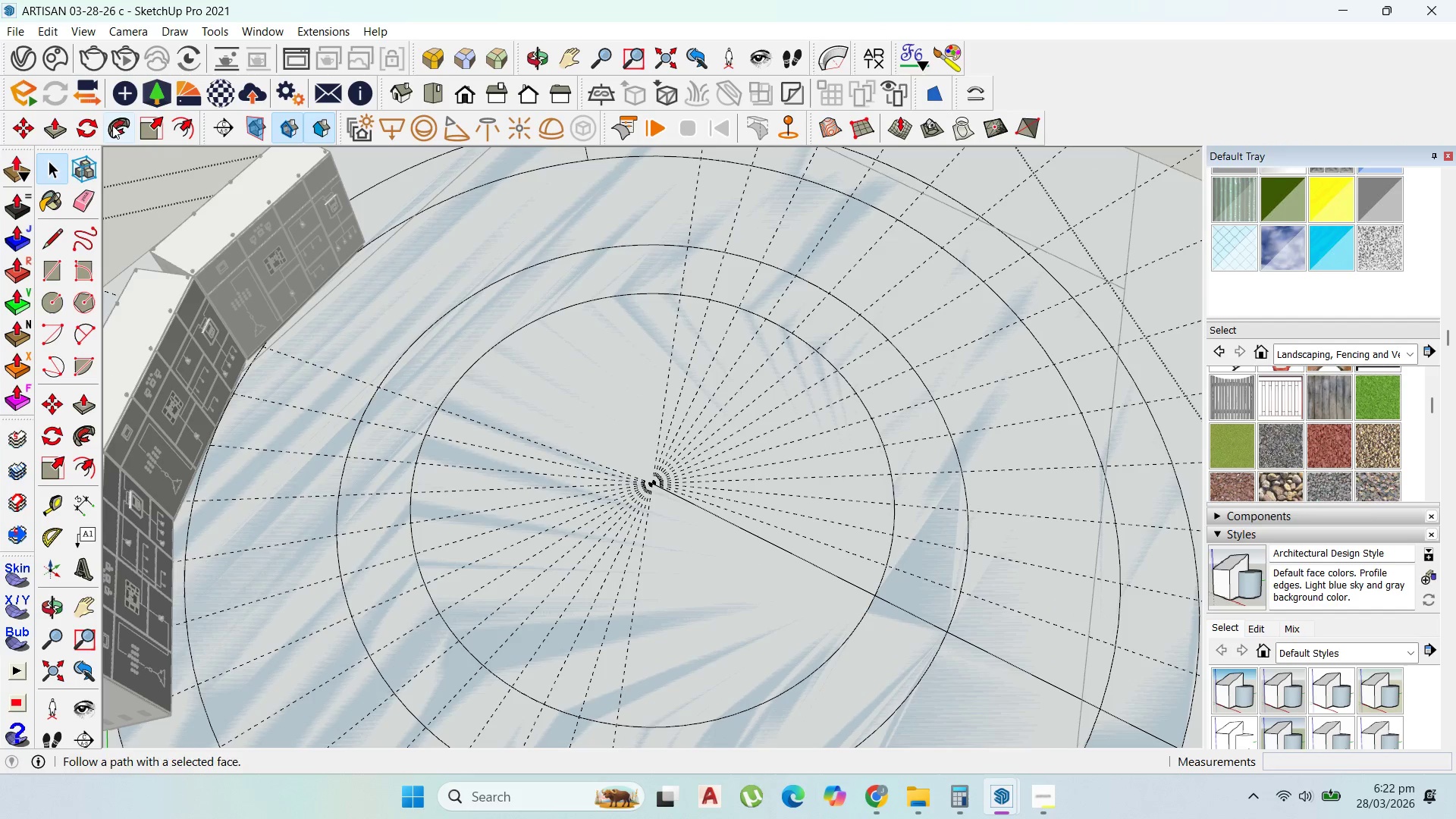 
left_click([78, 131])
 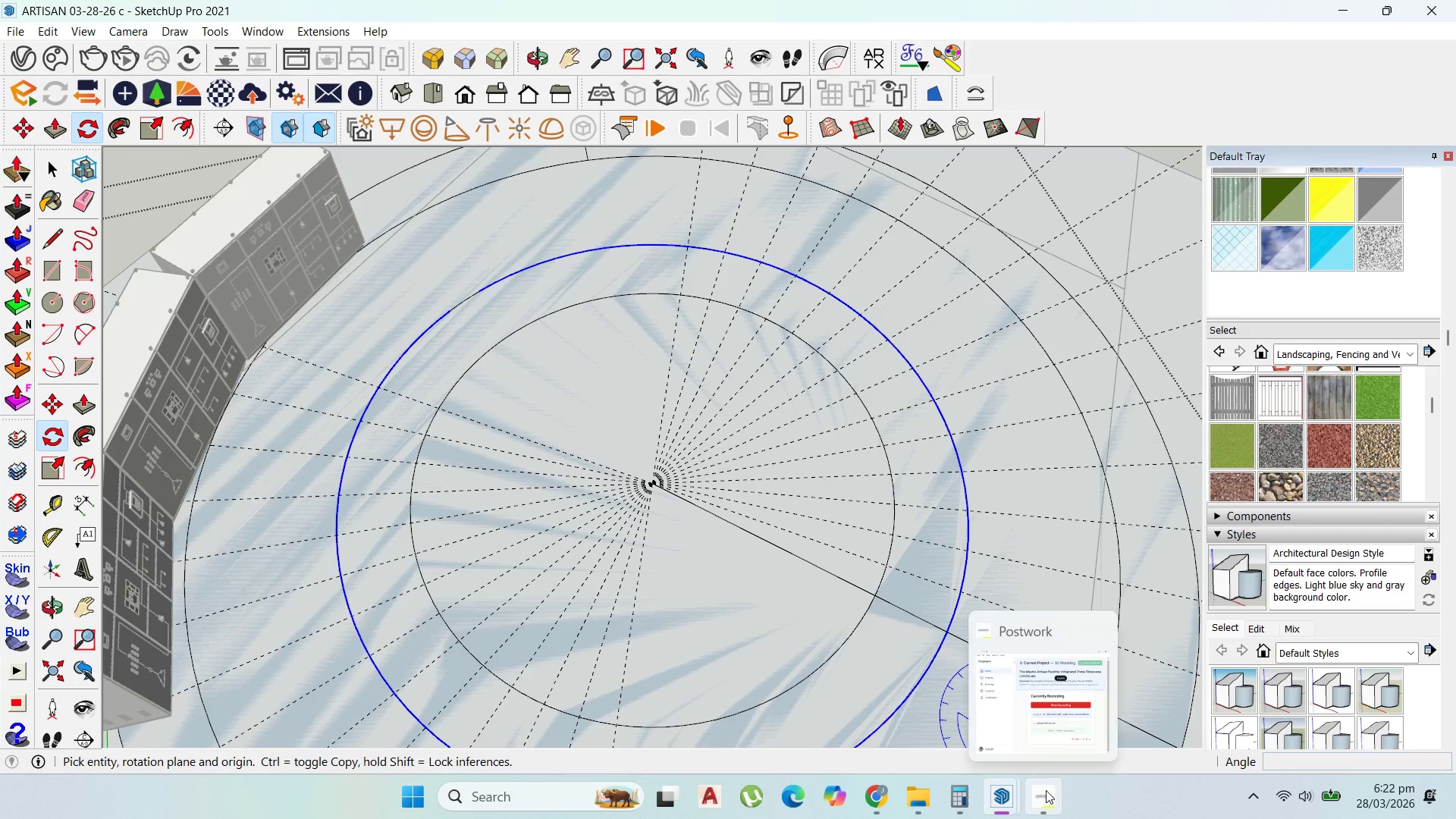 
left_click_drag(start_coordinate=[1046, 791], to_coordinate=[1053, 800])
 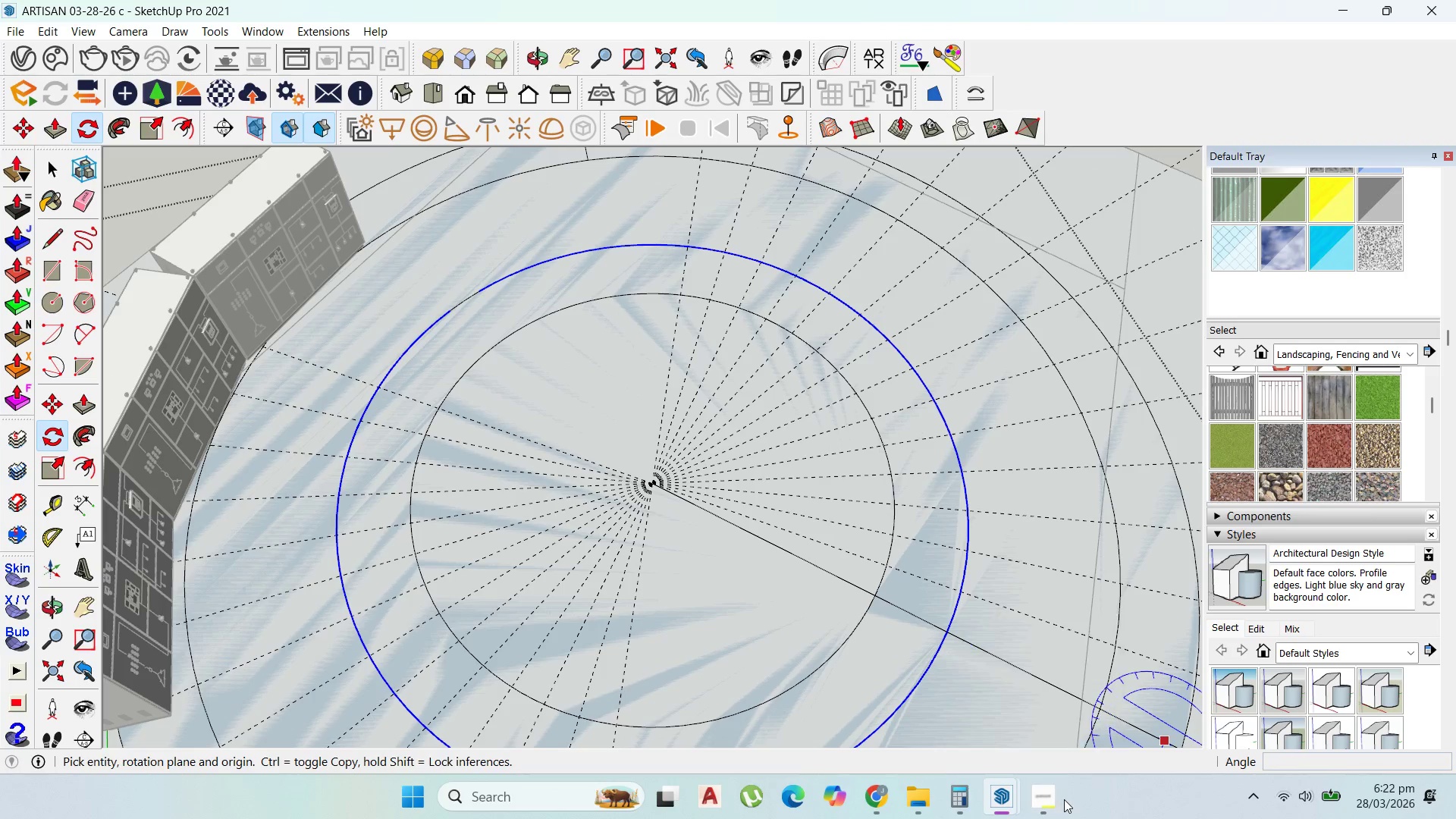 
left_click([1044, 799])